 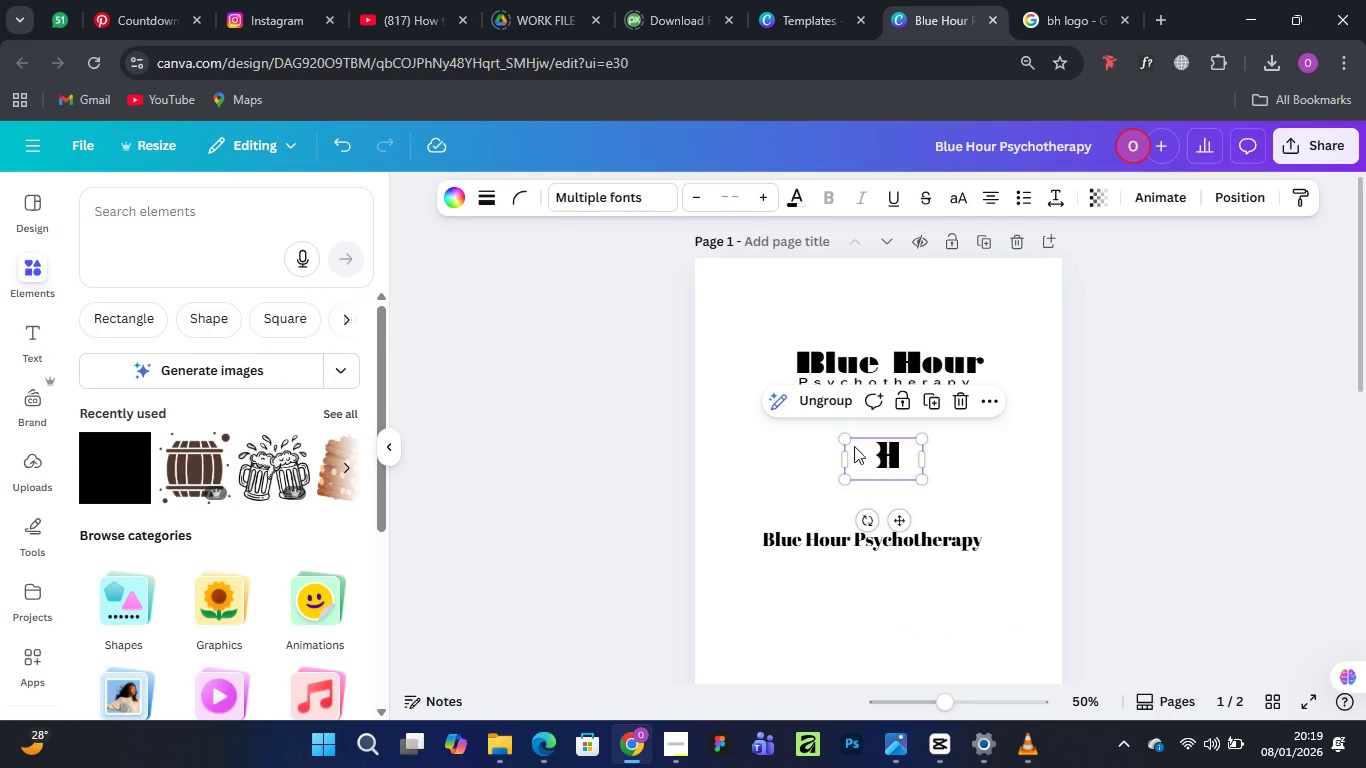 
hold_key(key=ShiftLeft, duration=1.53)
left_click_drag(start_coordinate=[843, 440], to_coordinate=[786, 410])
 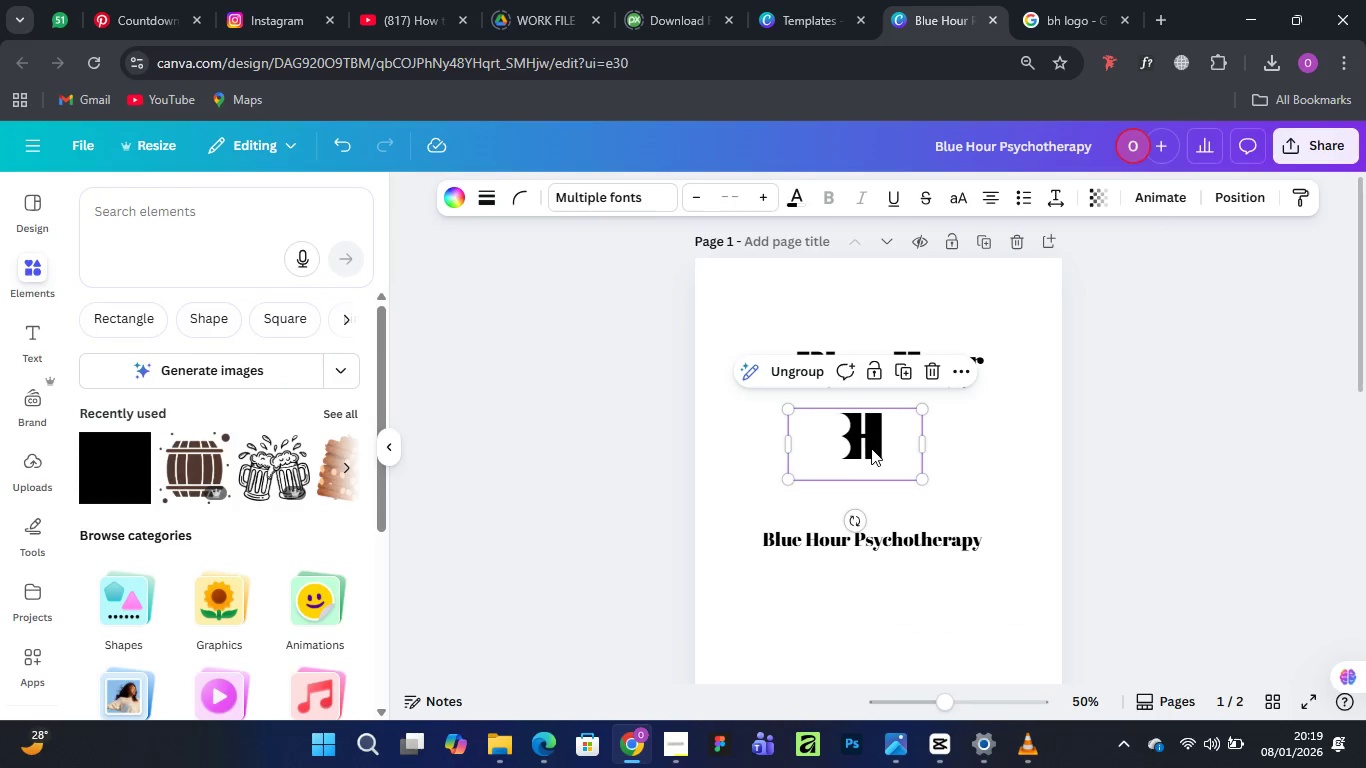 
hold_key(key=ShiftLeft, duration=0.42)
 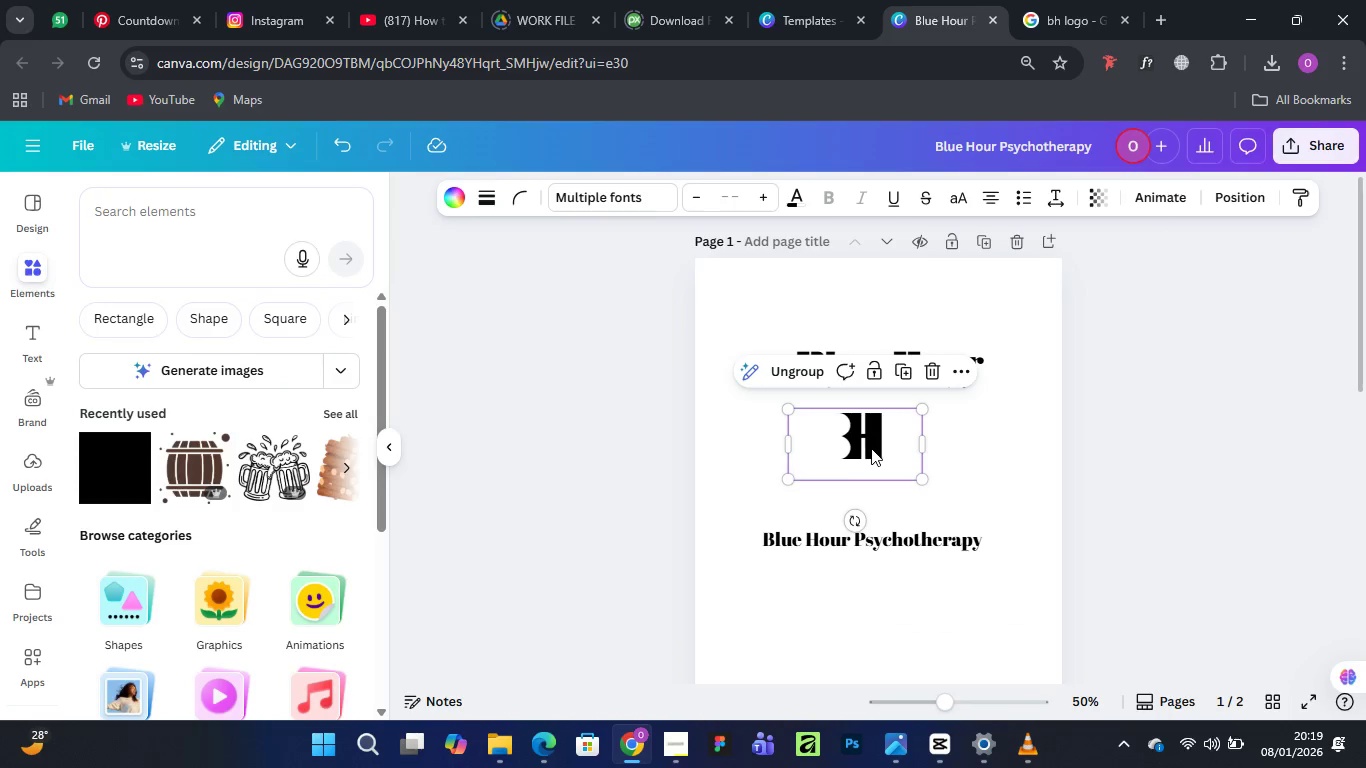 
left_click_drag(start_coordinate=[871, 447], to_coordinate=[904, 453])
 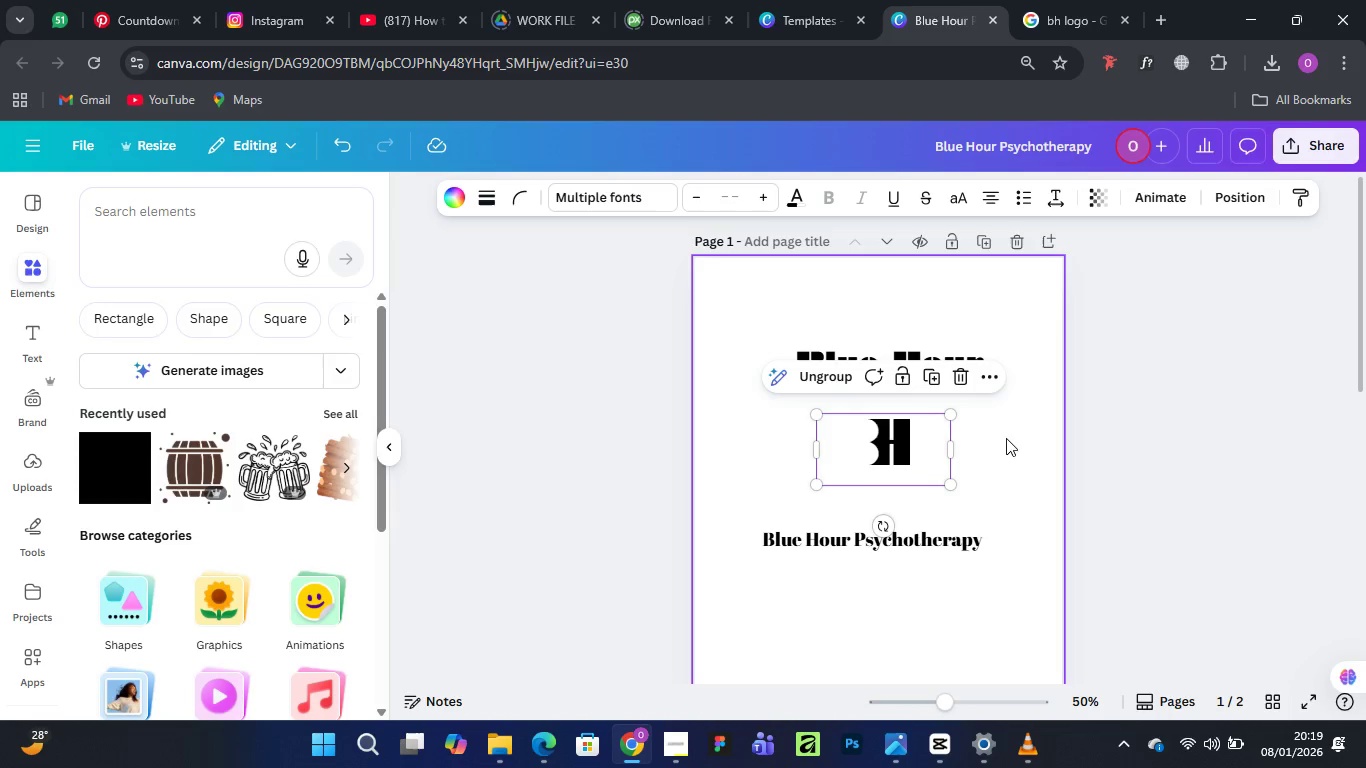 
left_click([1012, 438])
 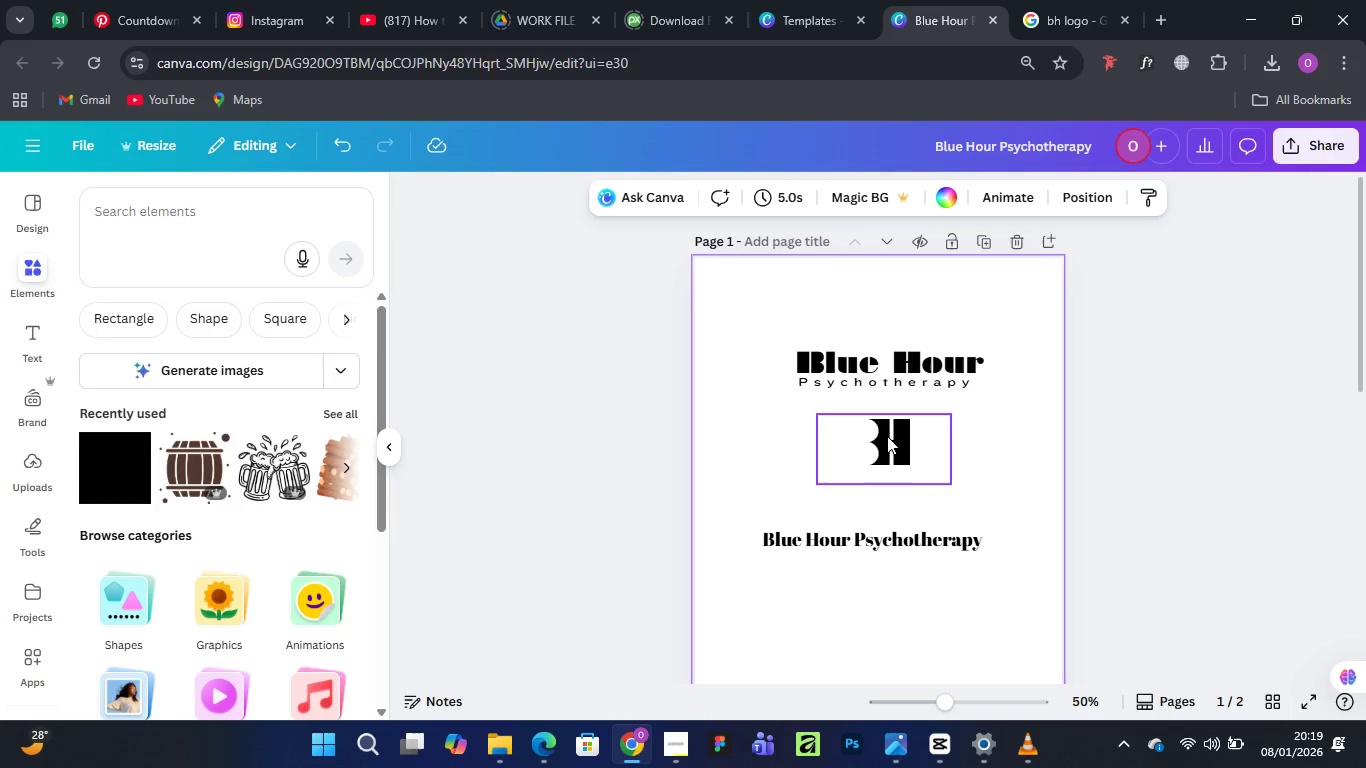 
left_click([866, 440])
 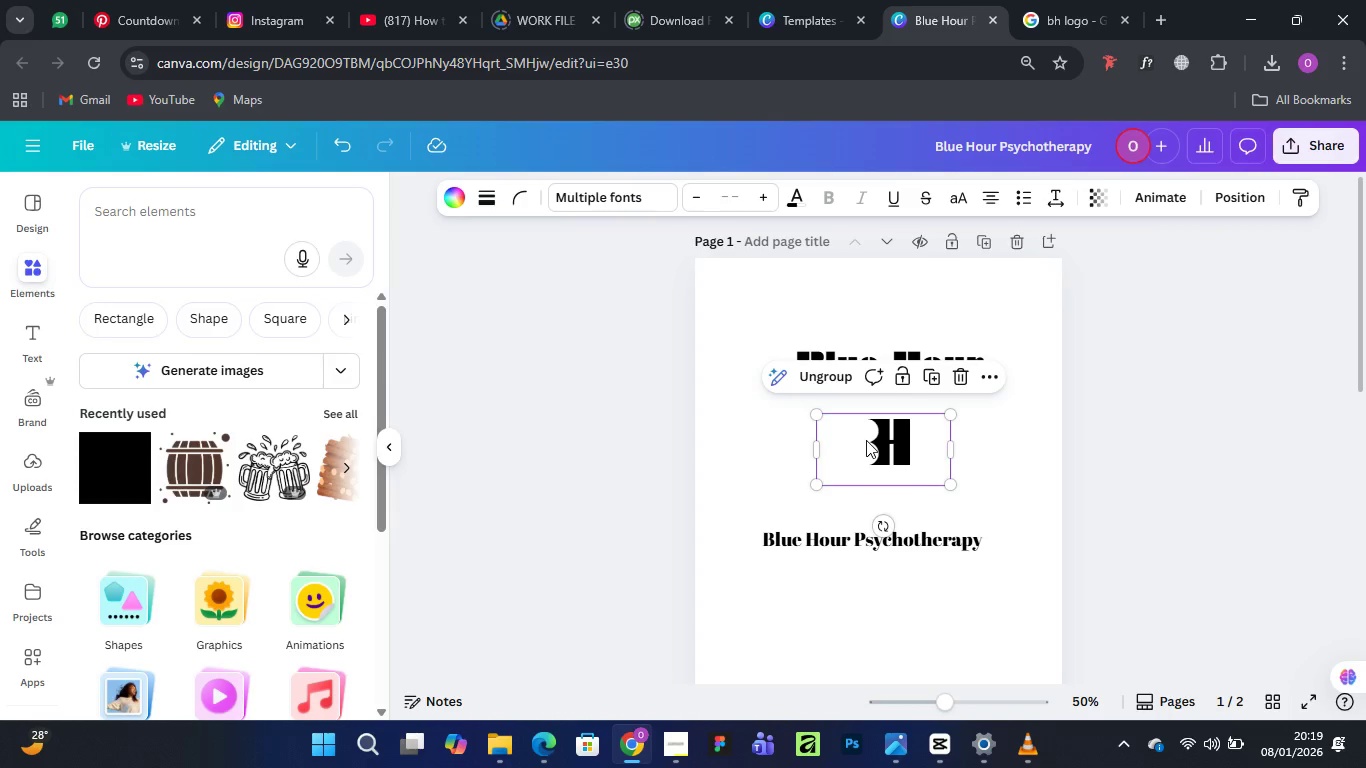 
right_click([866, 440])
 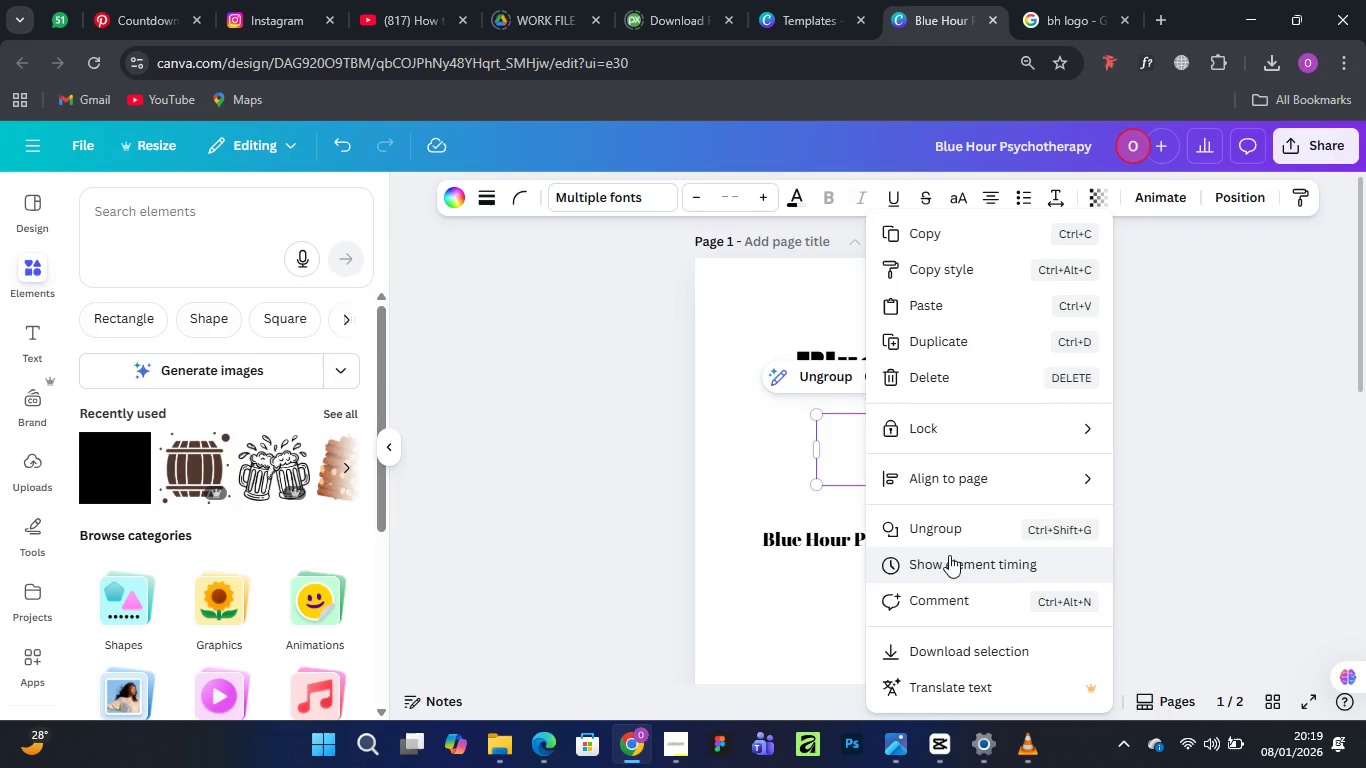 
left_click([949, 524])
 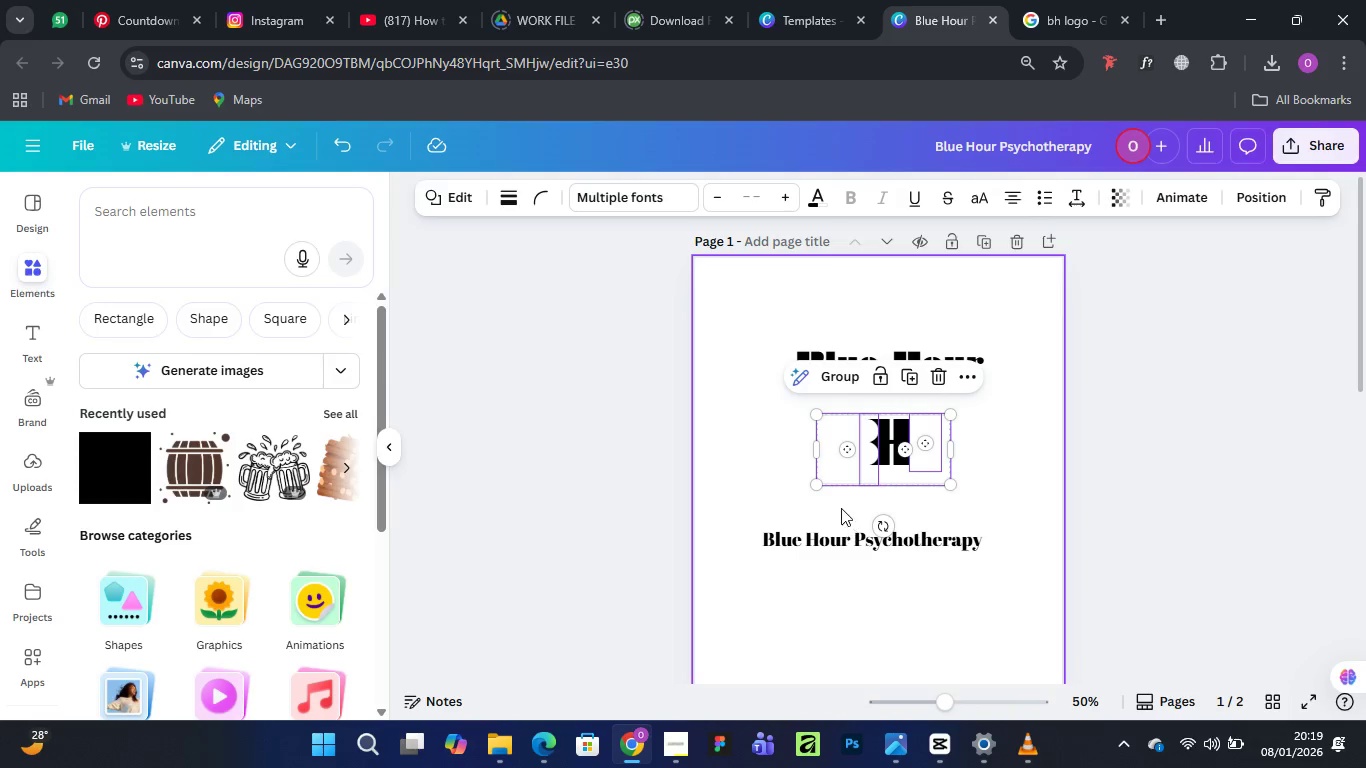 
left_click([835, 498])
 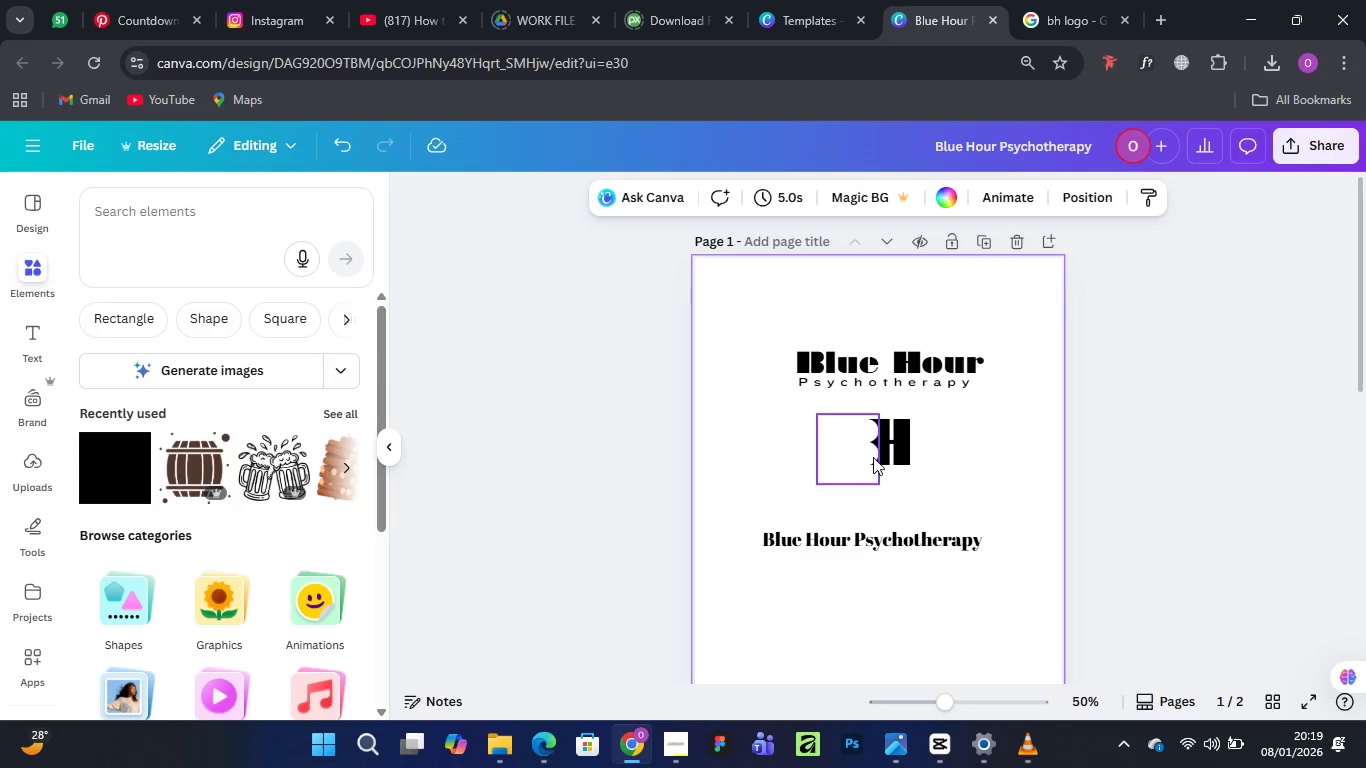 
left_click([868, 452])
 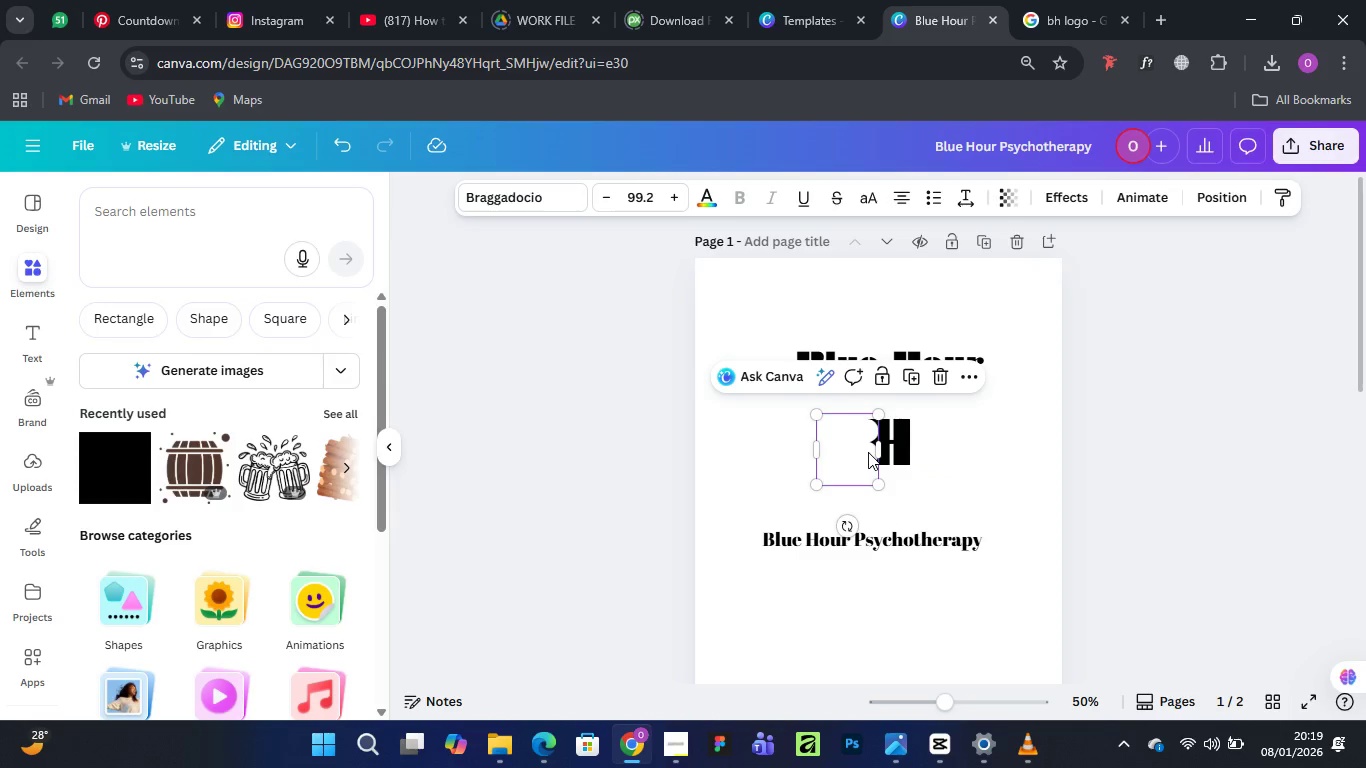 
key(ArrowLeft)
 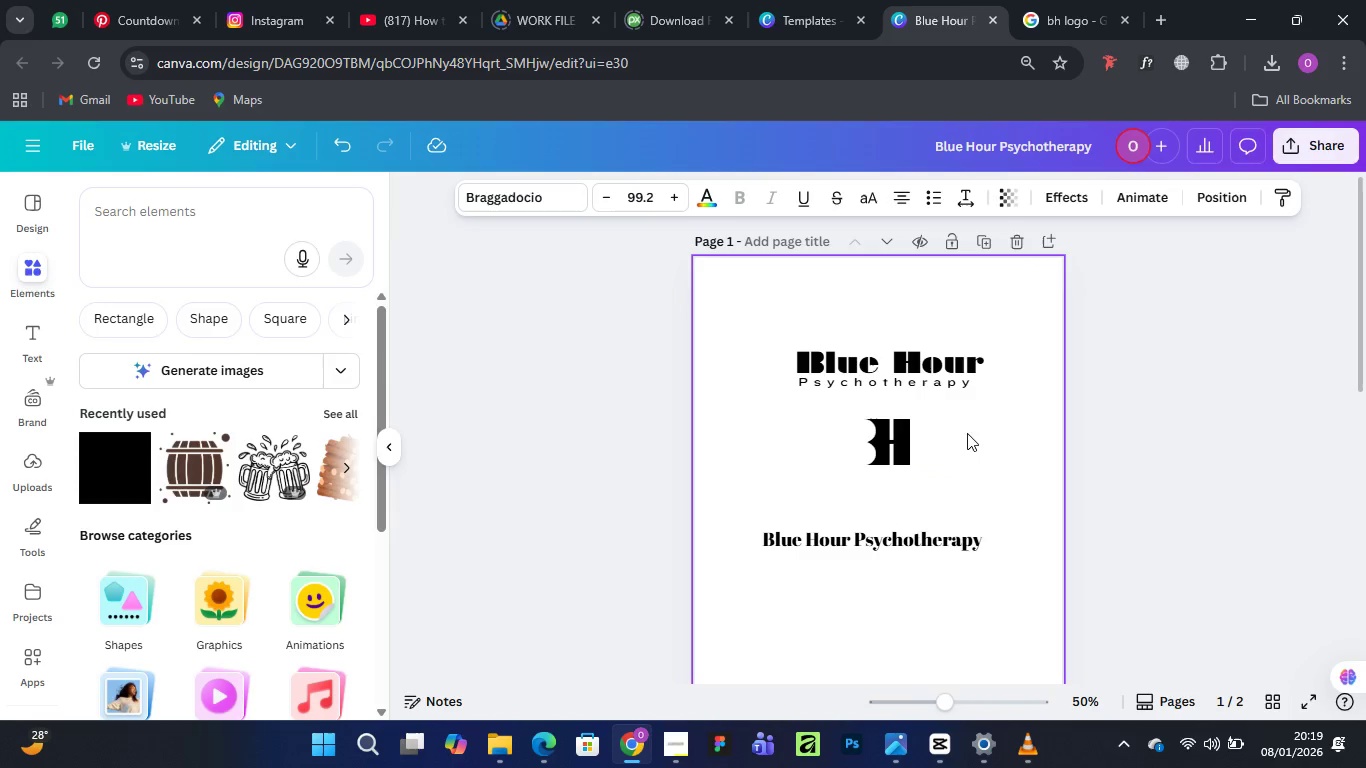 
left_click([1002, 420])
 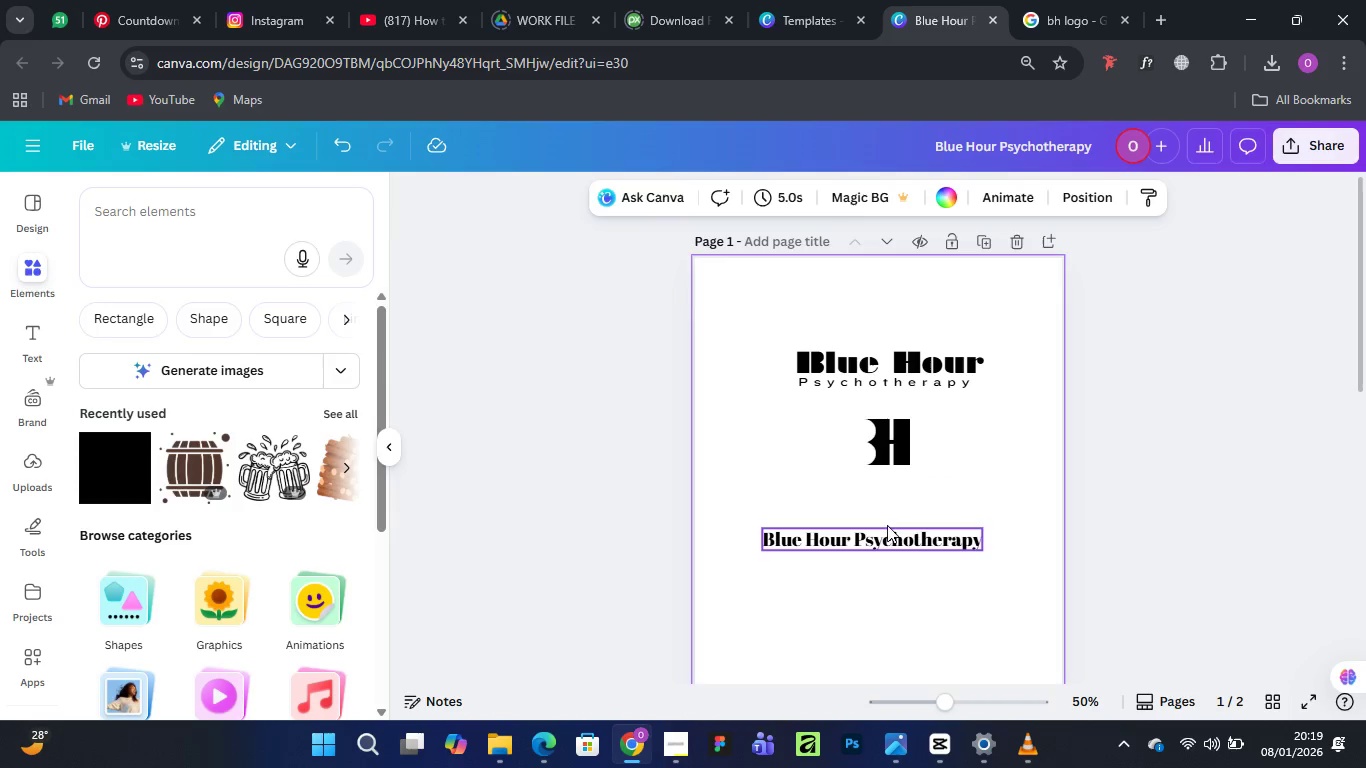 
left_click([850, 454])
 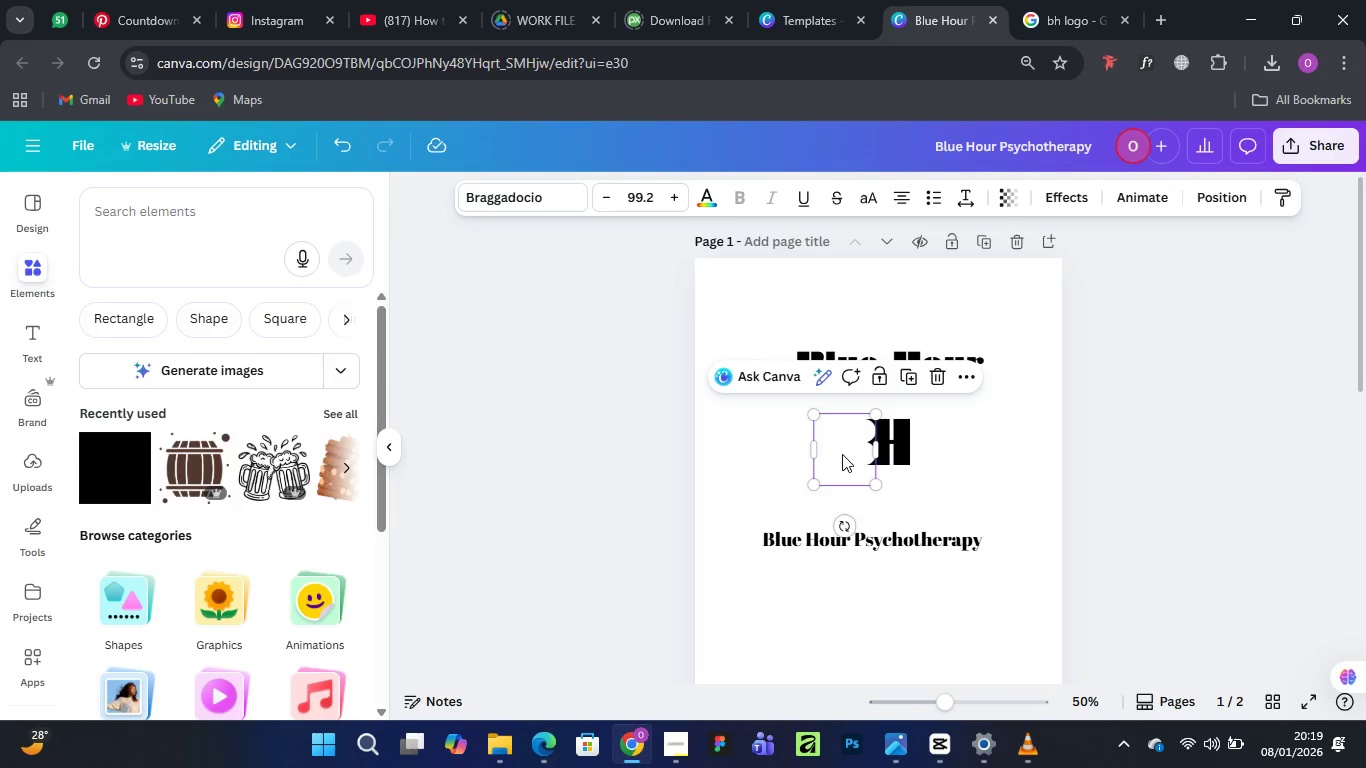 
key(Control+Equal)
 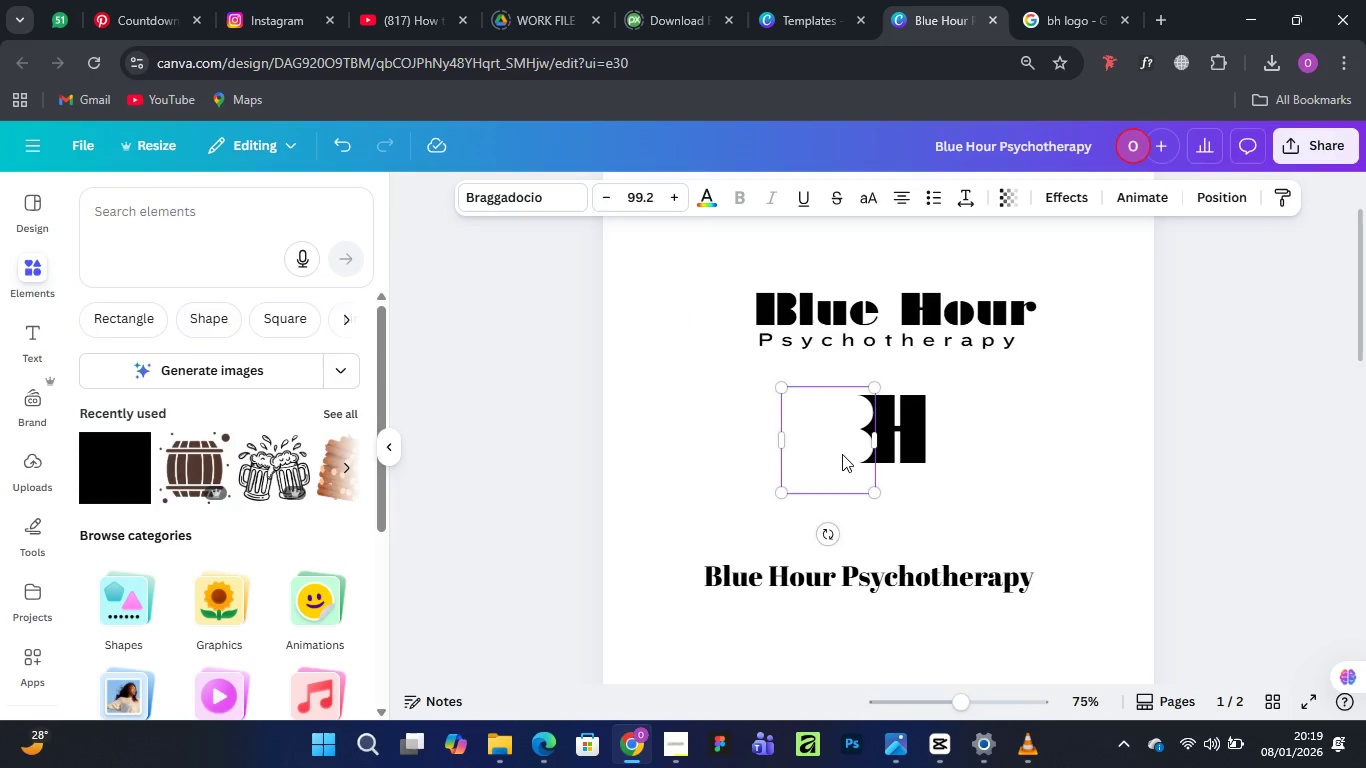 
key(Control+Equal)
 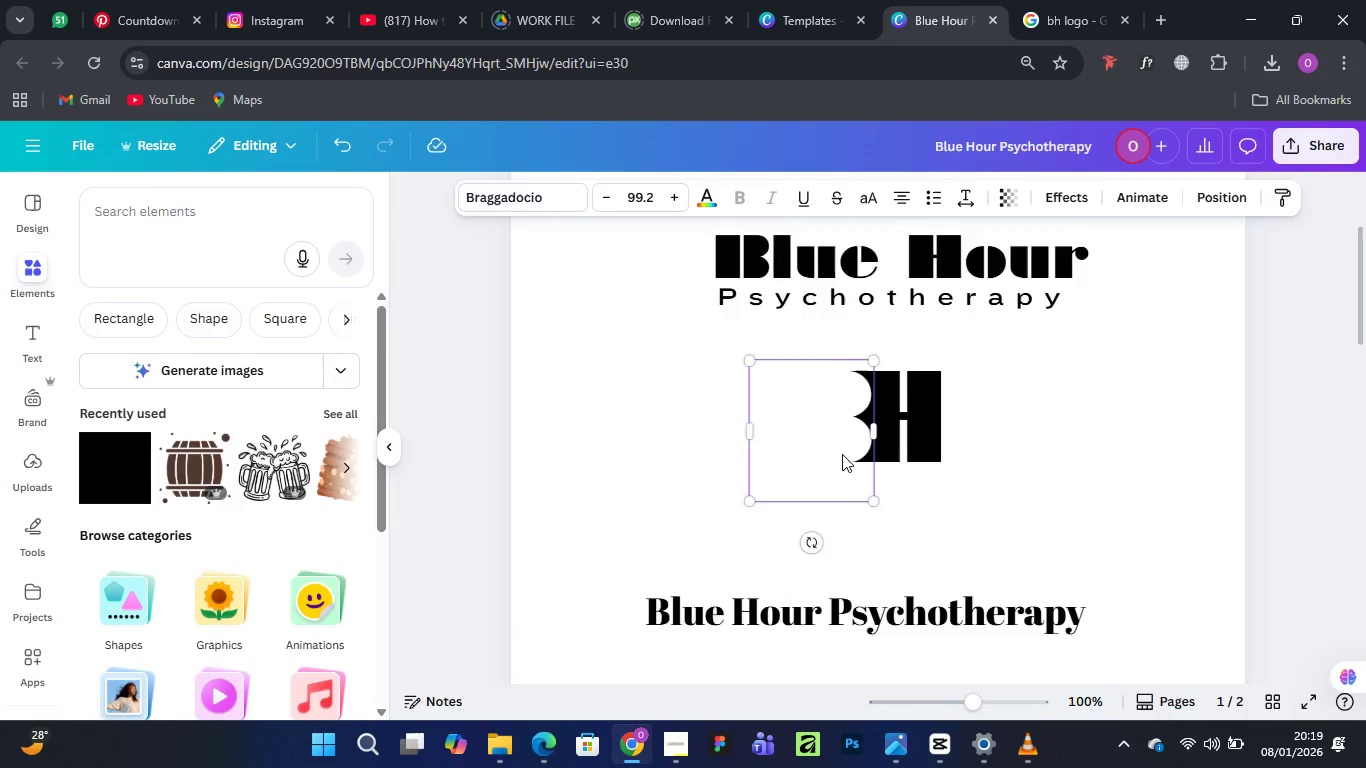 
key(Control+Equal)
 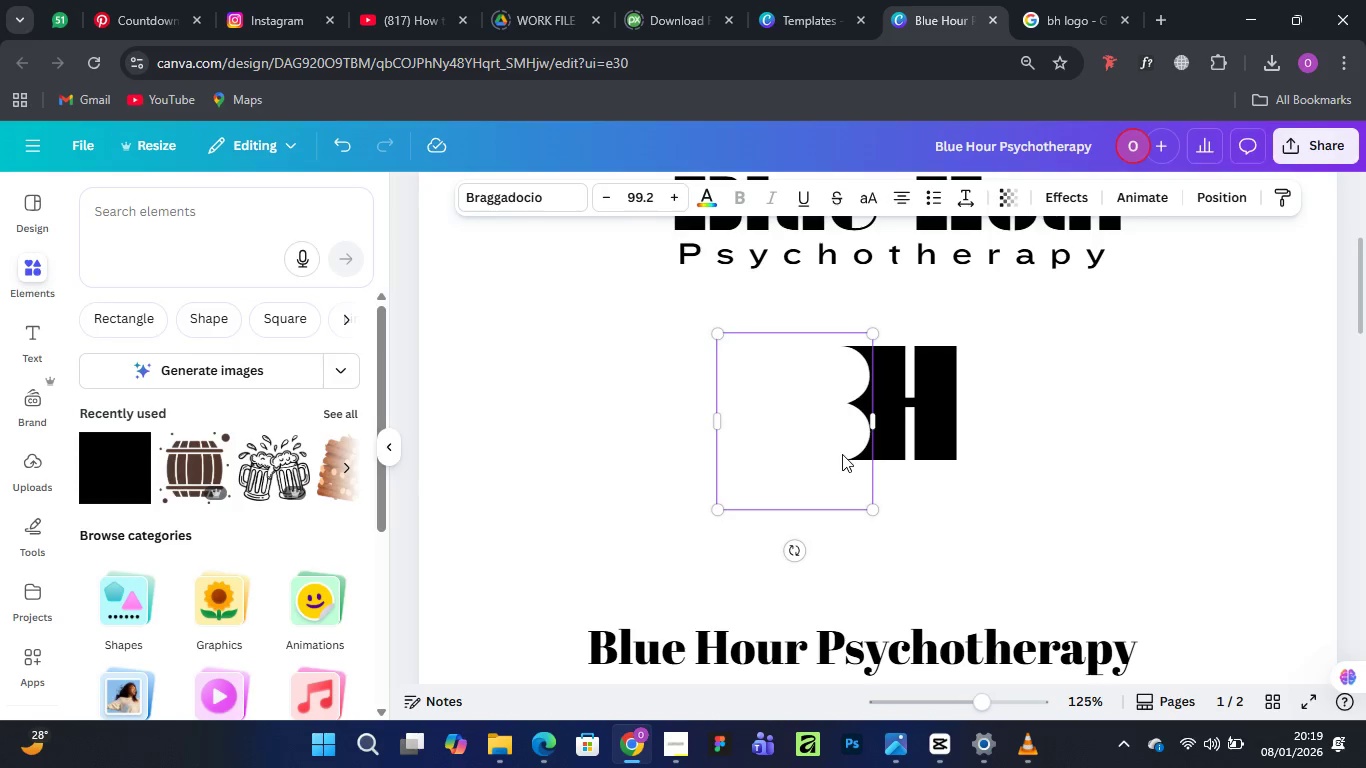 
key(Control+Equal)
 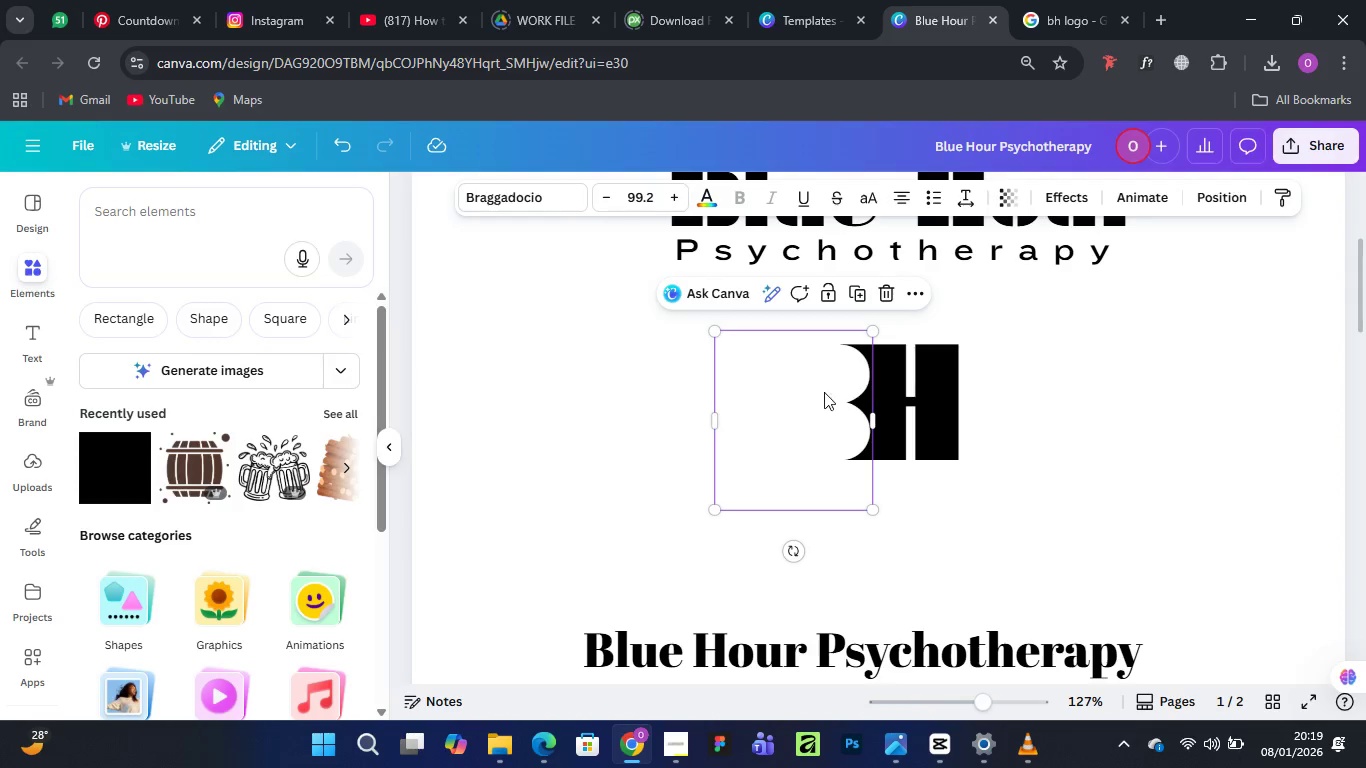 
left_click_drag(start_coordinate=[823, 420], to_coordinate=[828, 419])
 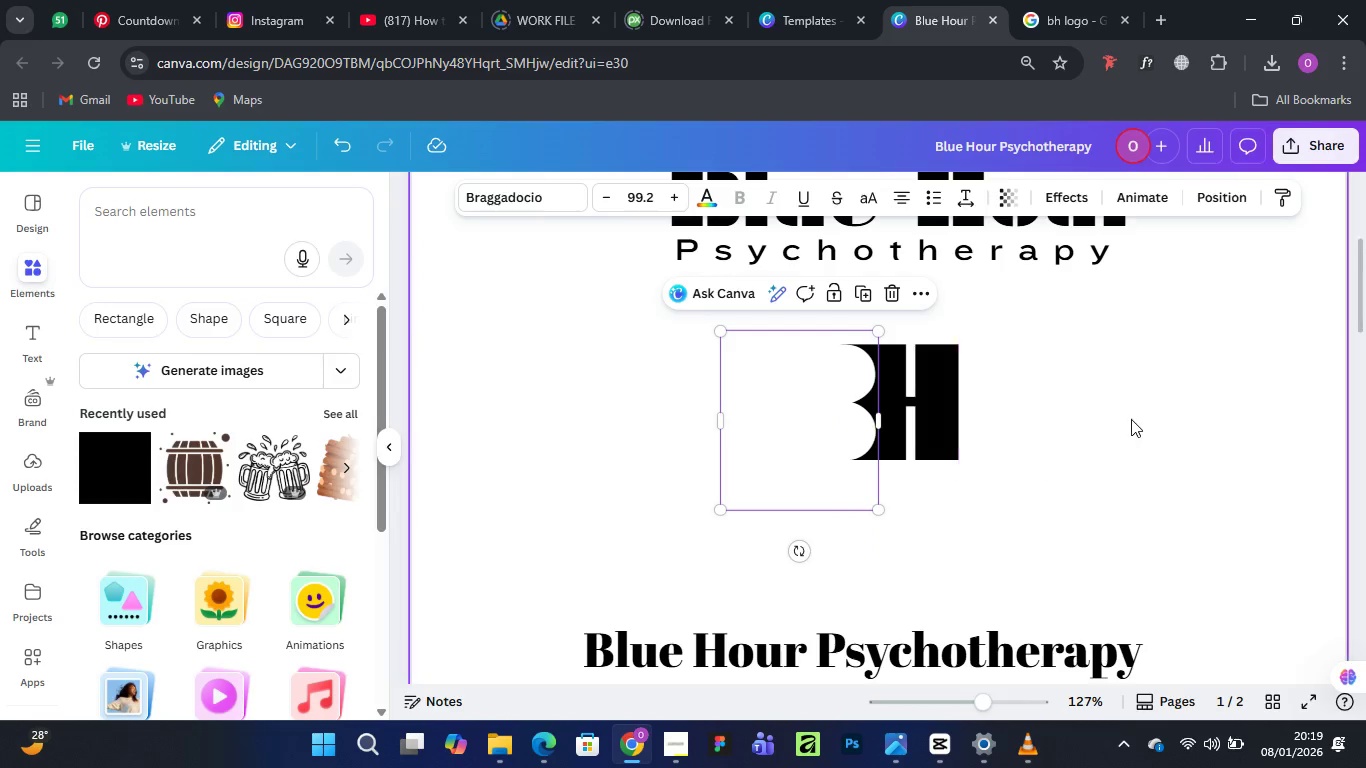 
left_click([1131, 419])
 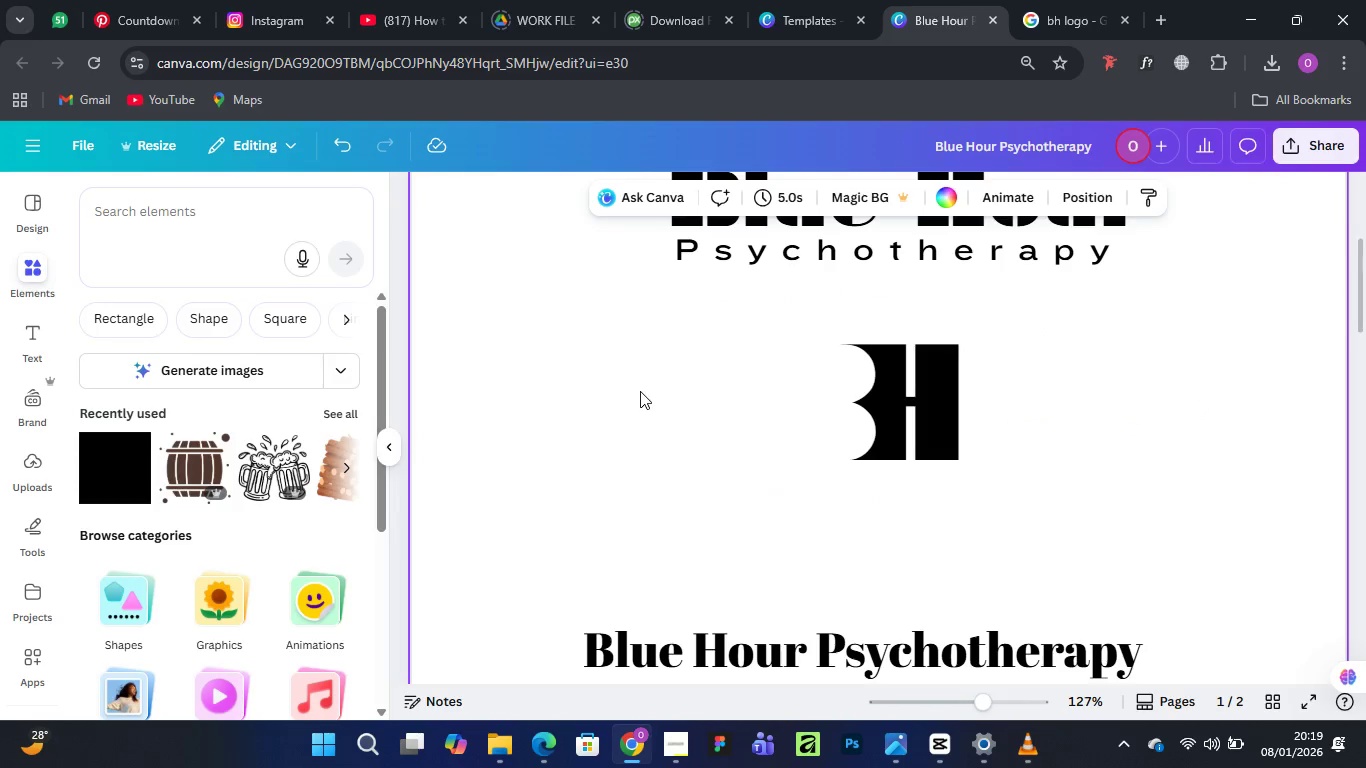 
left_click_drag(start_coordinate=[644, 373], to_coordinate=[1104, 482])
 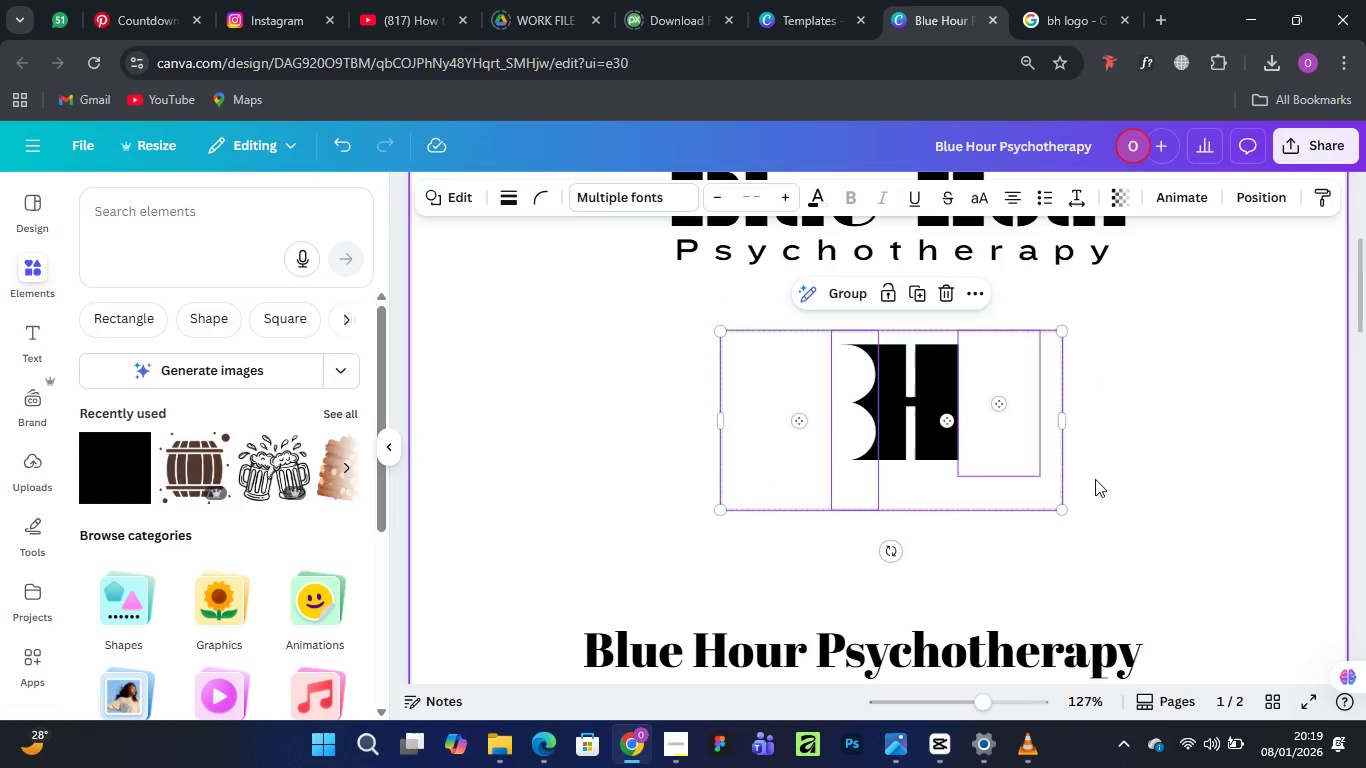 
key(Control+ControlLeft)
 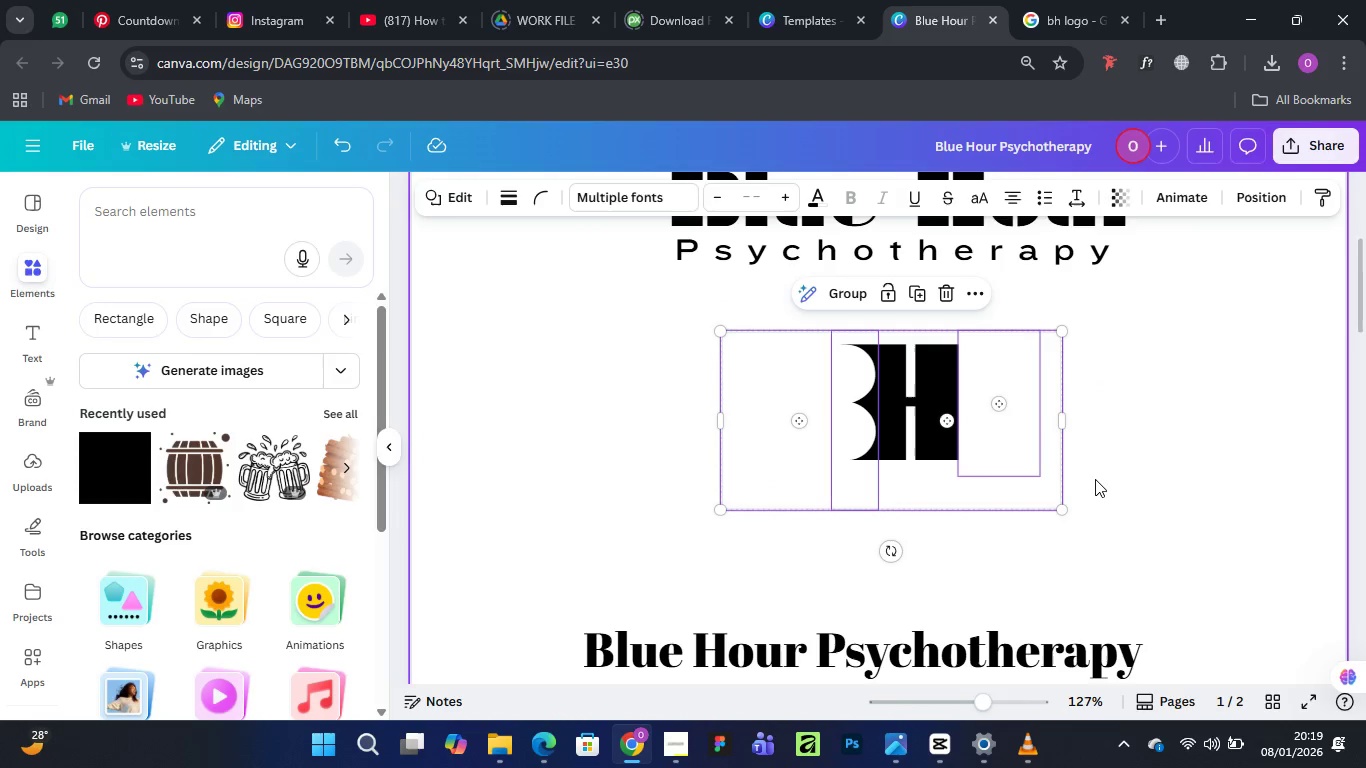 
hold_key(key=ControlLeft, duration=1.39)
 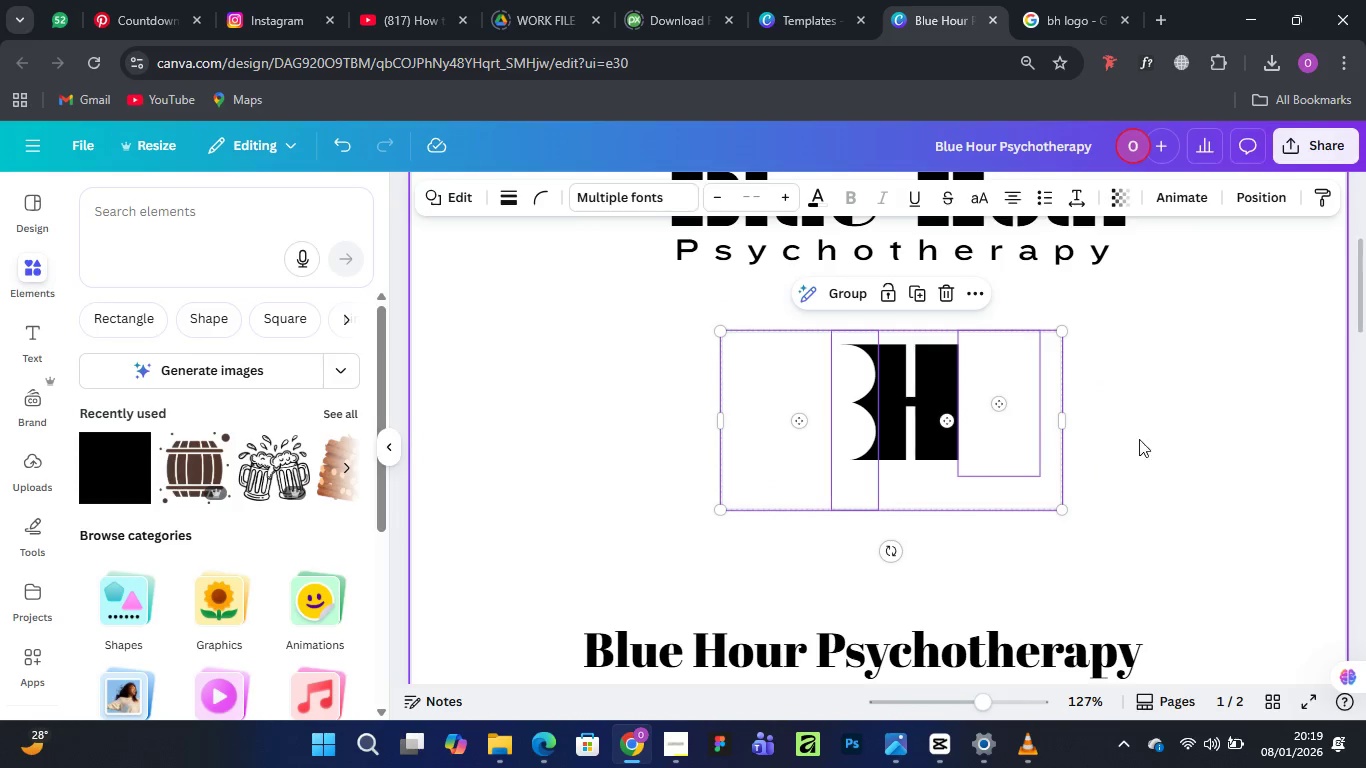 
left_click([1153, 433])
 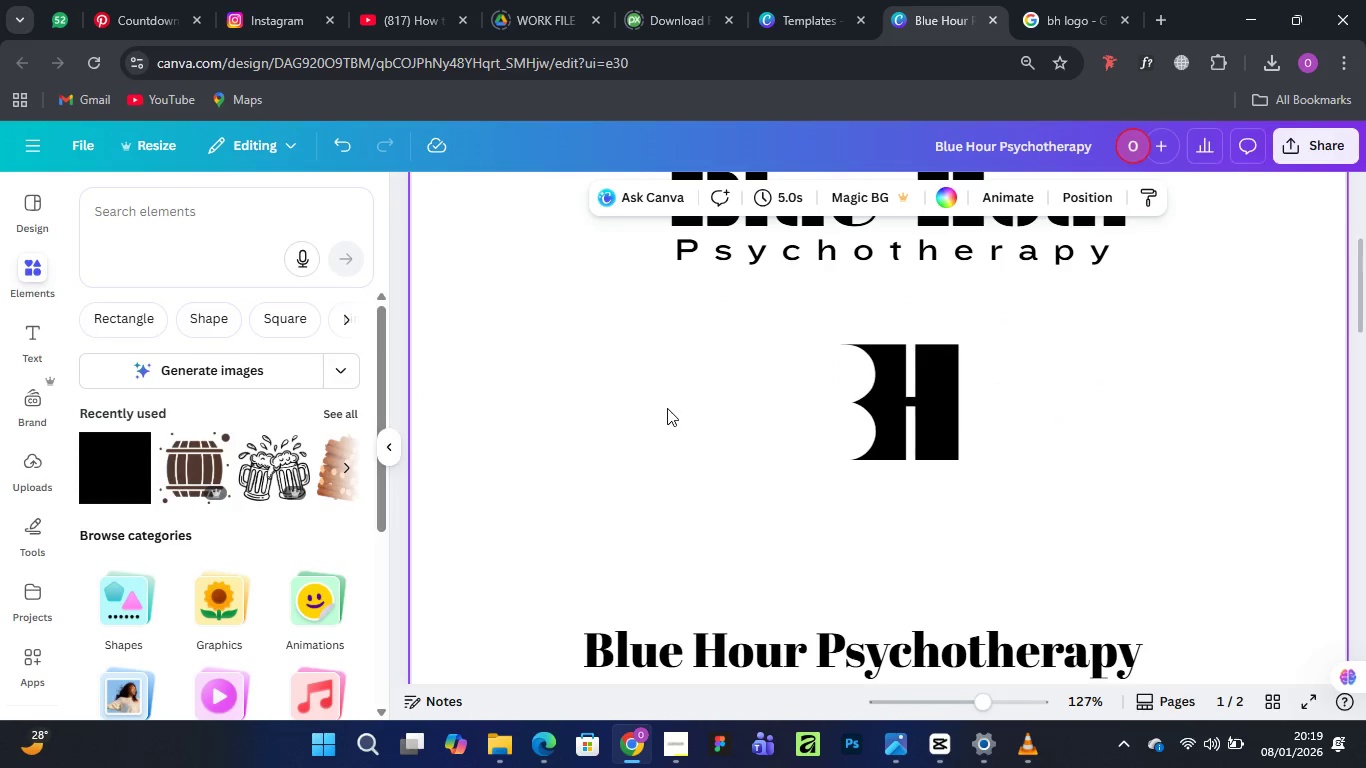 
left_click_drag(start_coordinate=[655, 396], to_coordinate=[1094, 467])
 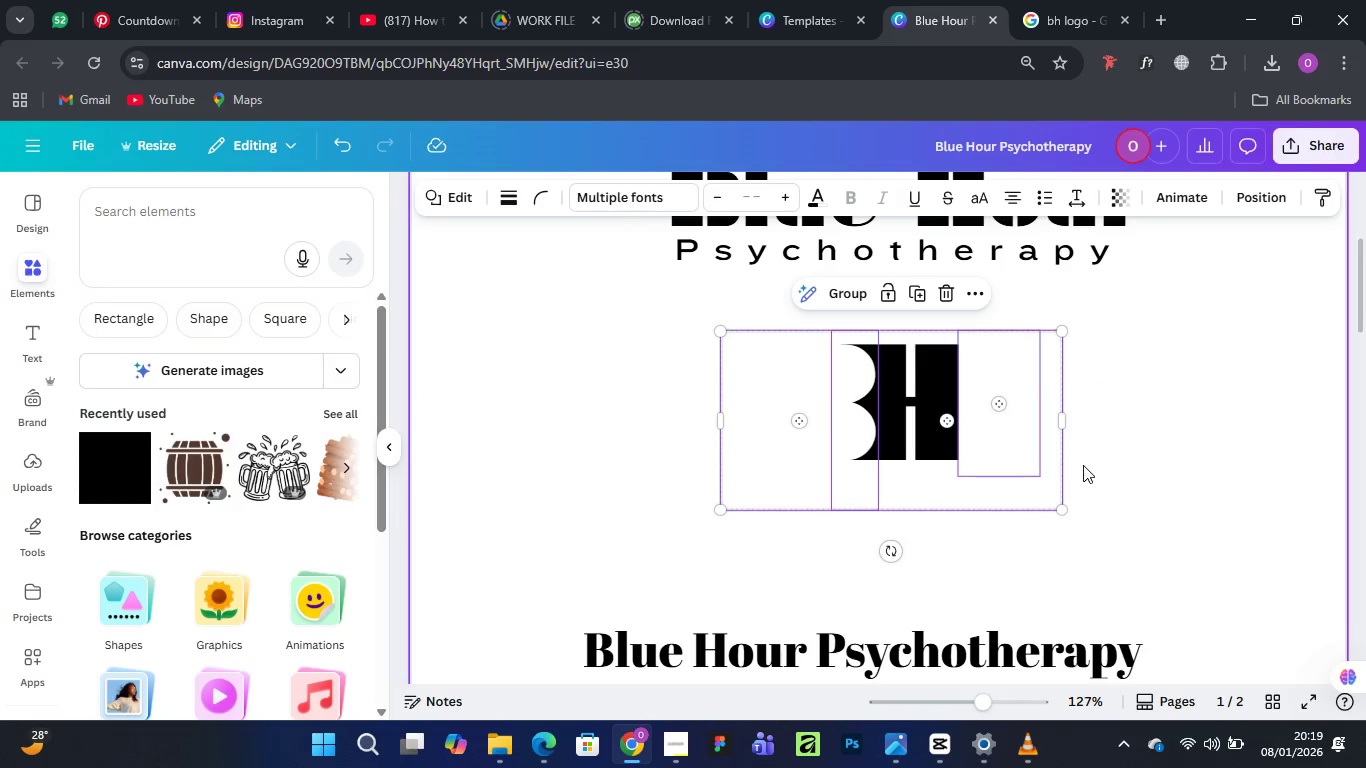 
key(Control+G)
 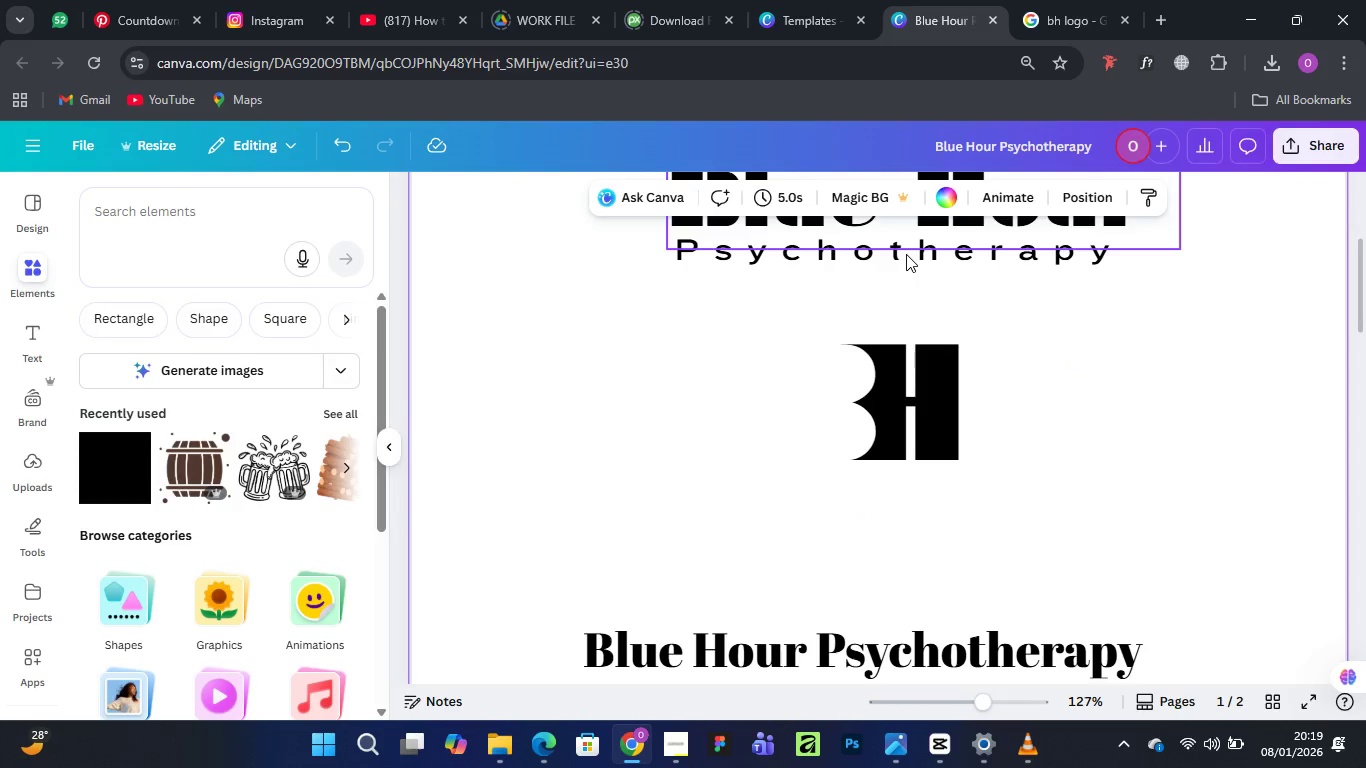 
left_click([904, 261])
 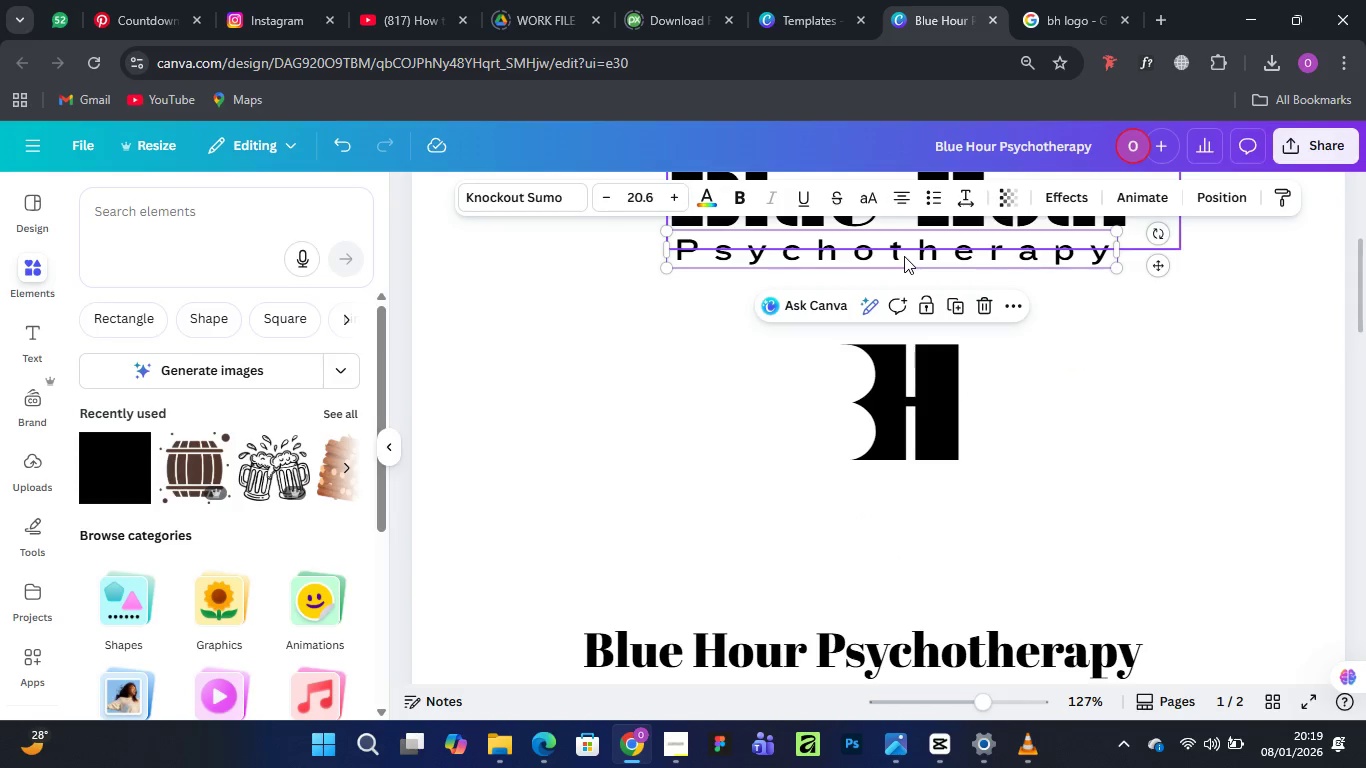 
hold_key(key=AltLeft, duration=1.5)
left_click_drag(start_coordinate=[904, 256], to_coordinate=[899, 488])
 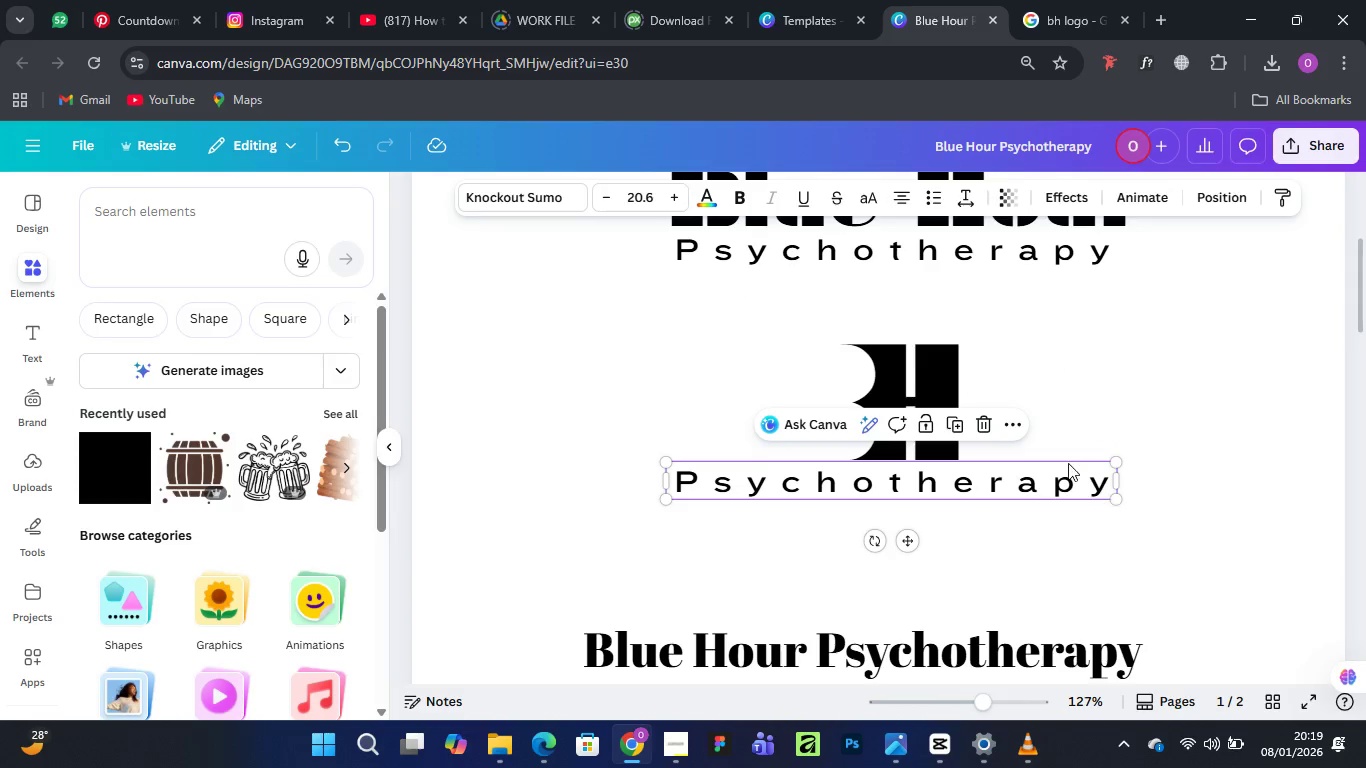 
hold_key(key=AltLeft, duration=0.53)
 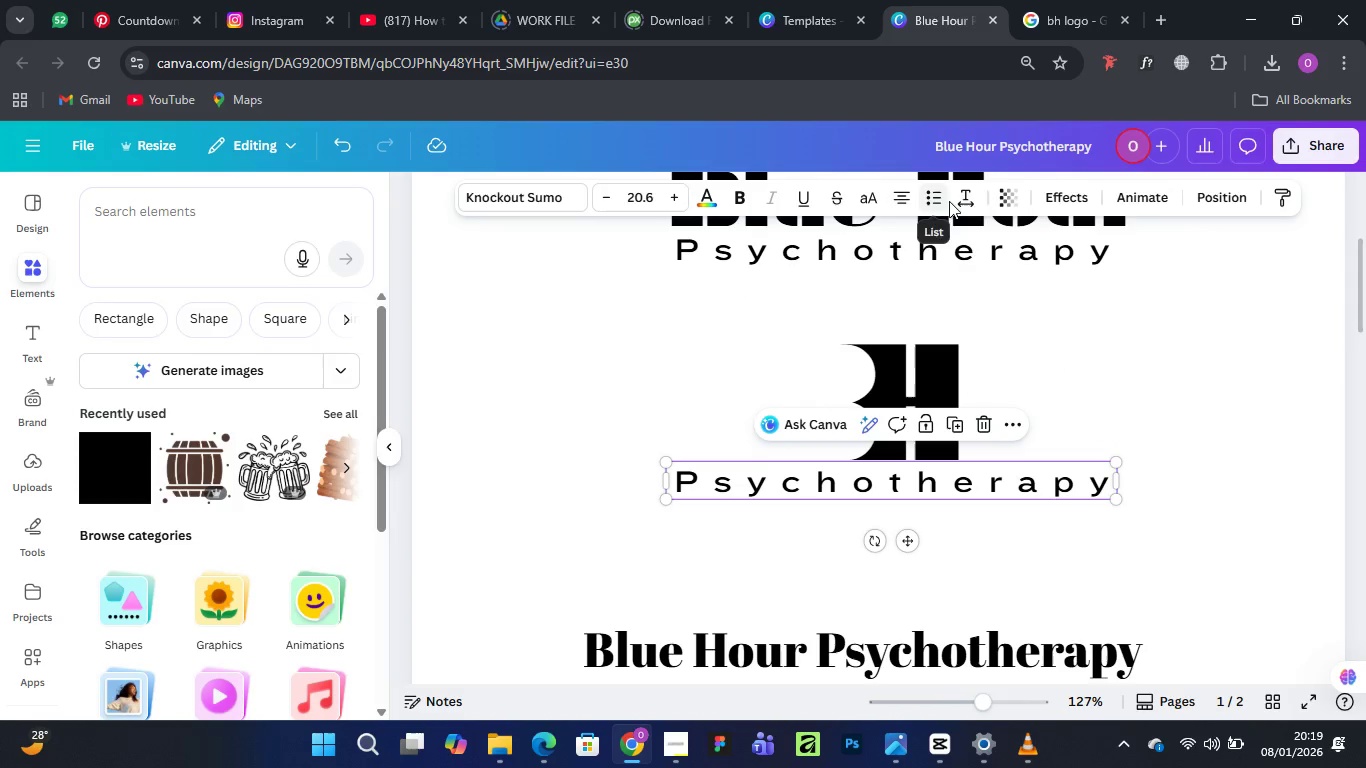 
left_click([965, 202])
 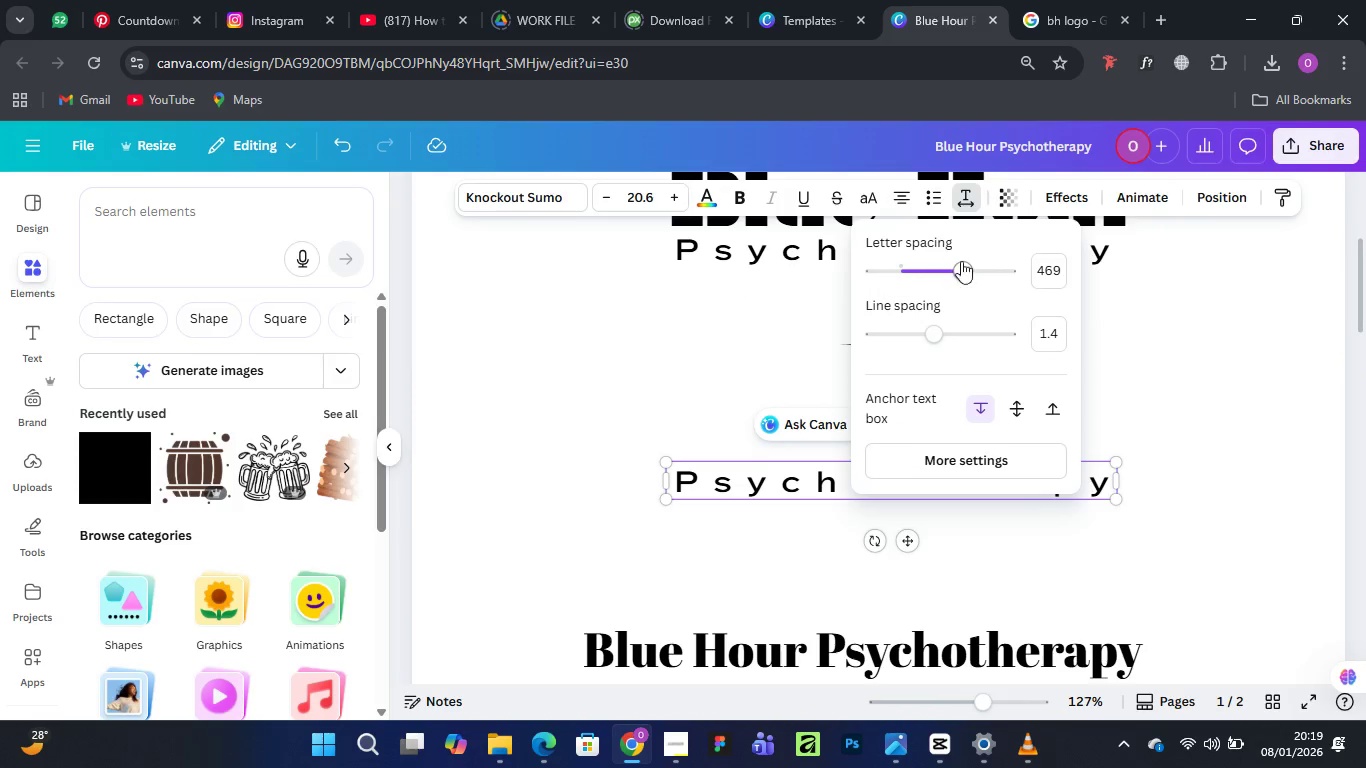 
left_click_drag(start_coordinate=[962, 260], to_coordinate=[899, 268])
 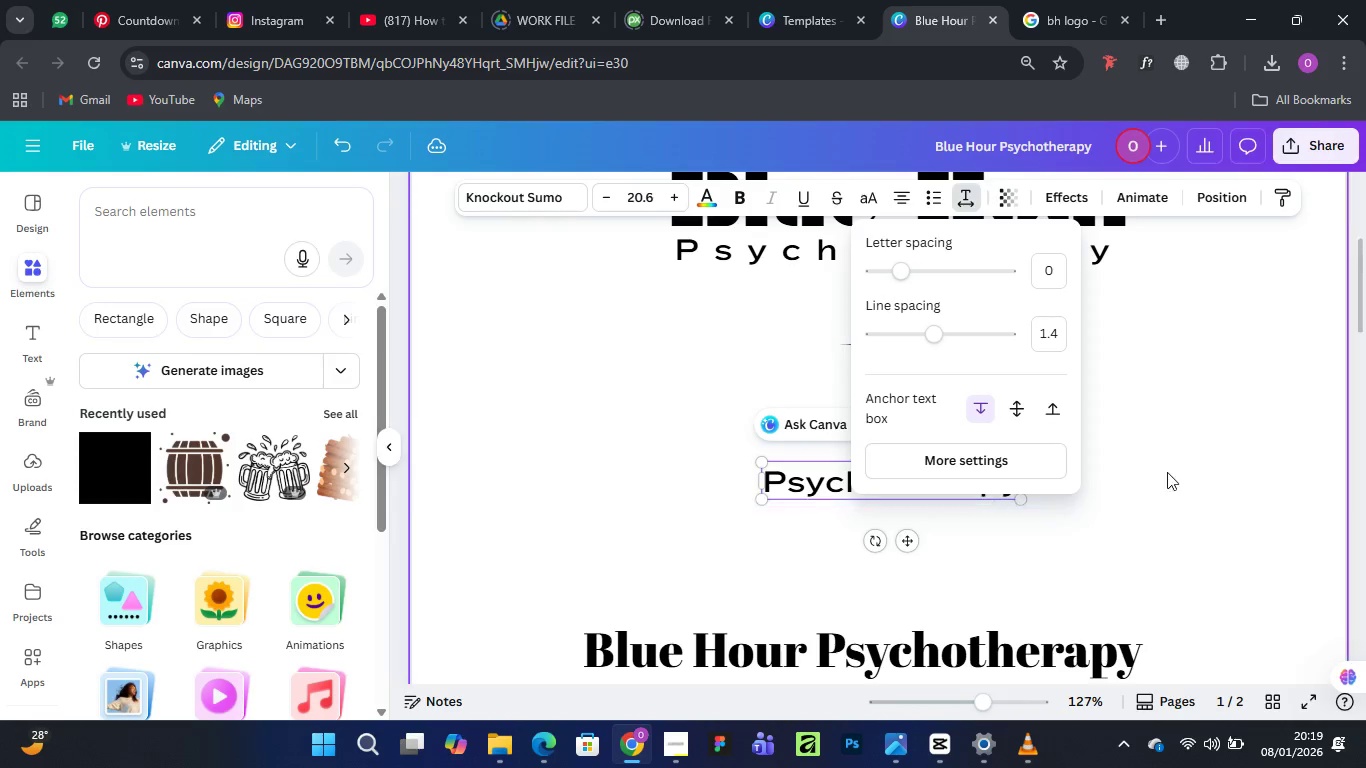 
left_click([1197, 455])
 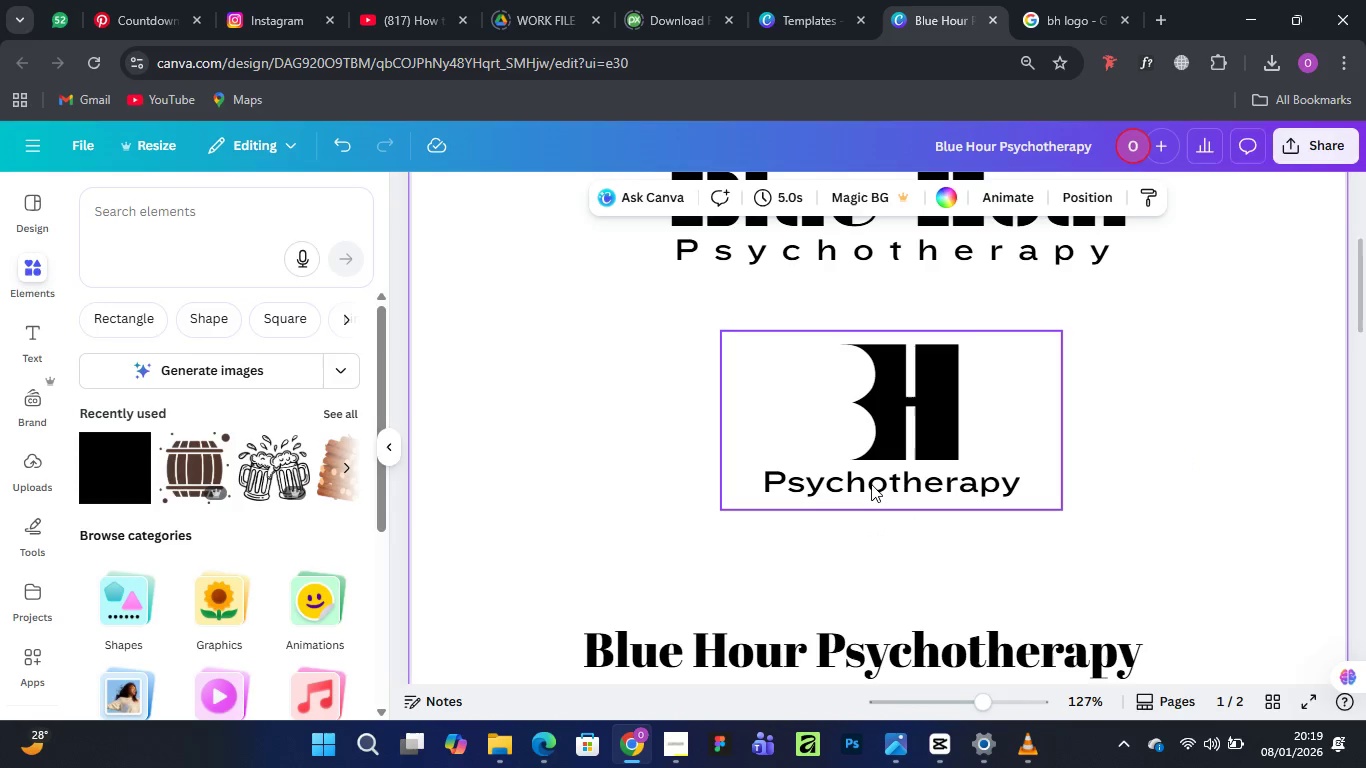 
left_click_drag(start_coordinate=[871, 484], to_coordinate=[858, 481])
 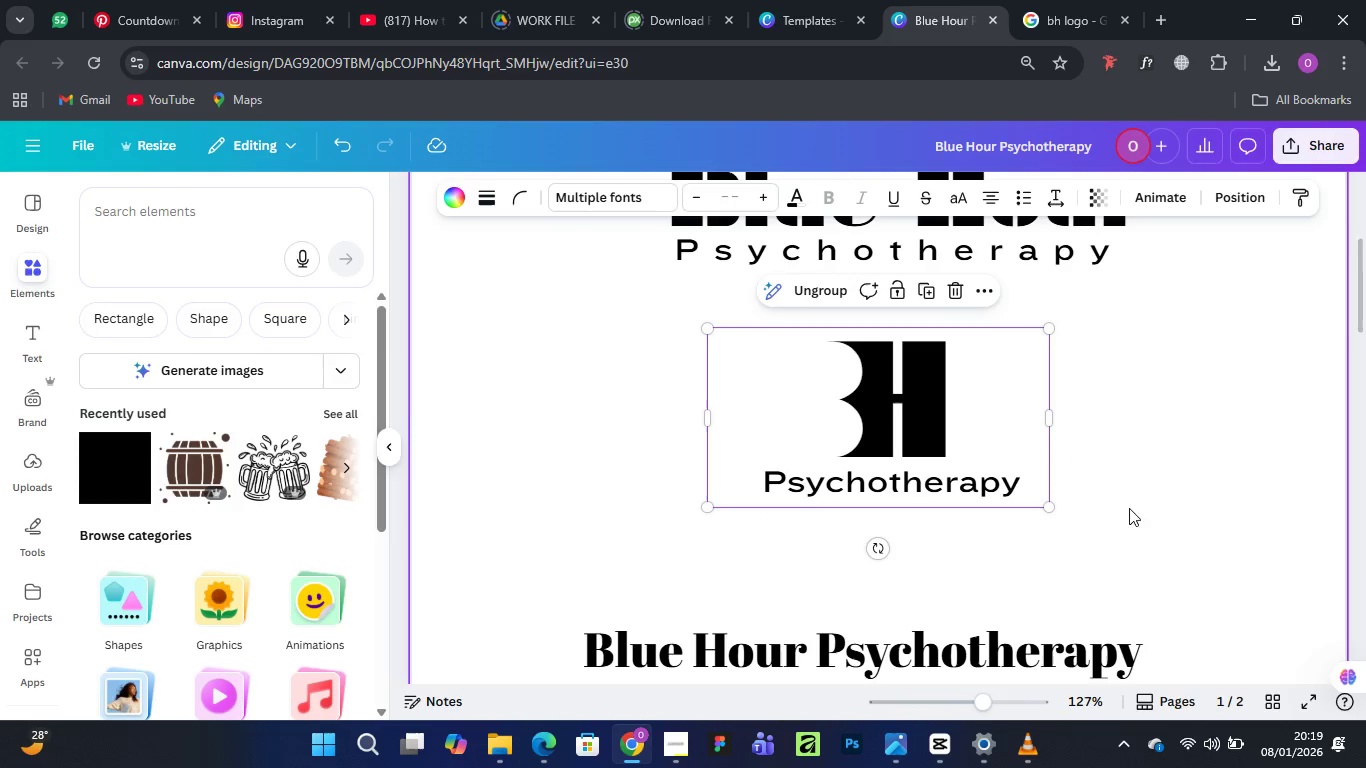 
left_click([1159, 506])
 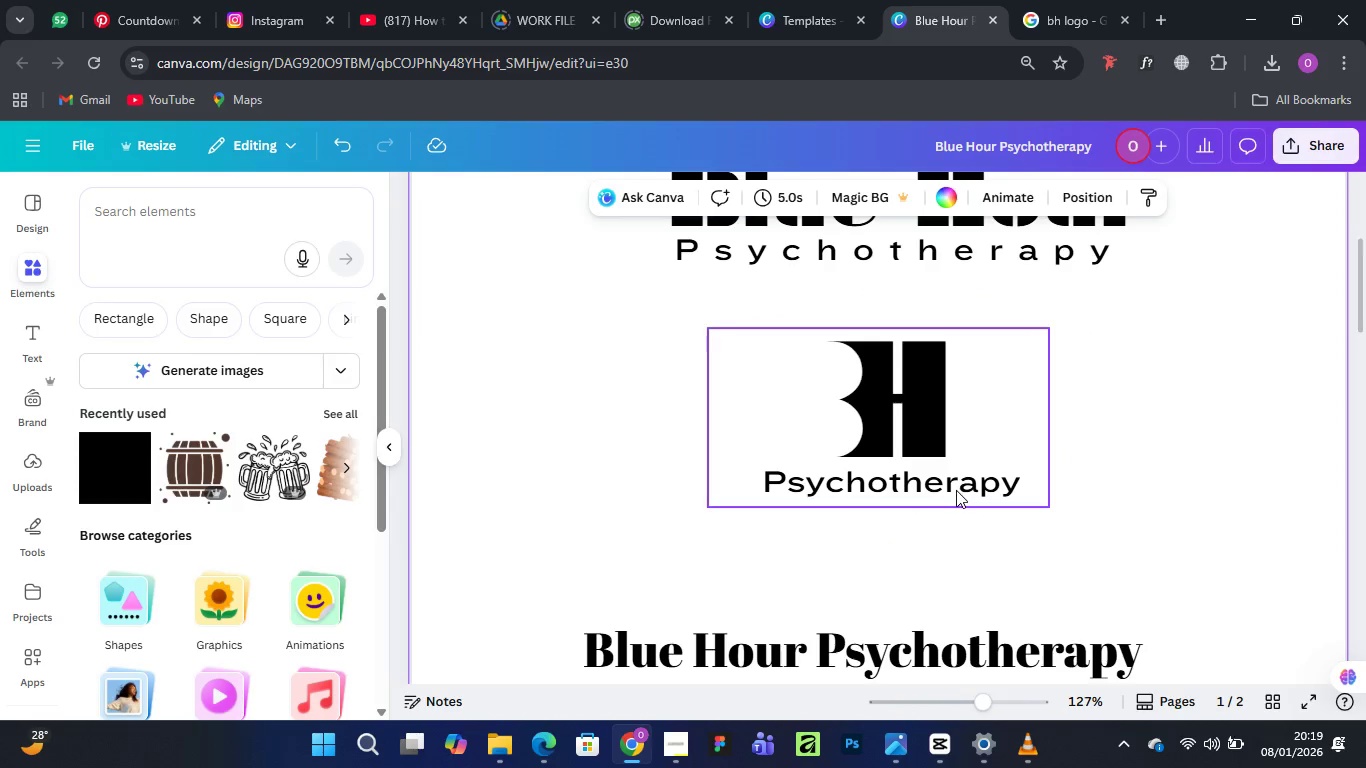 
left_click([956, 489])
 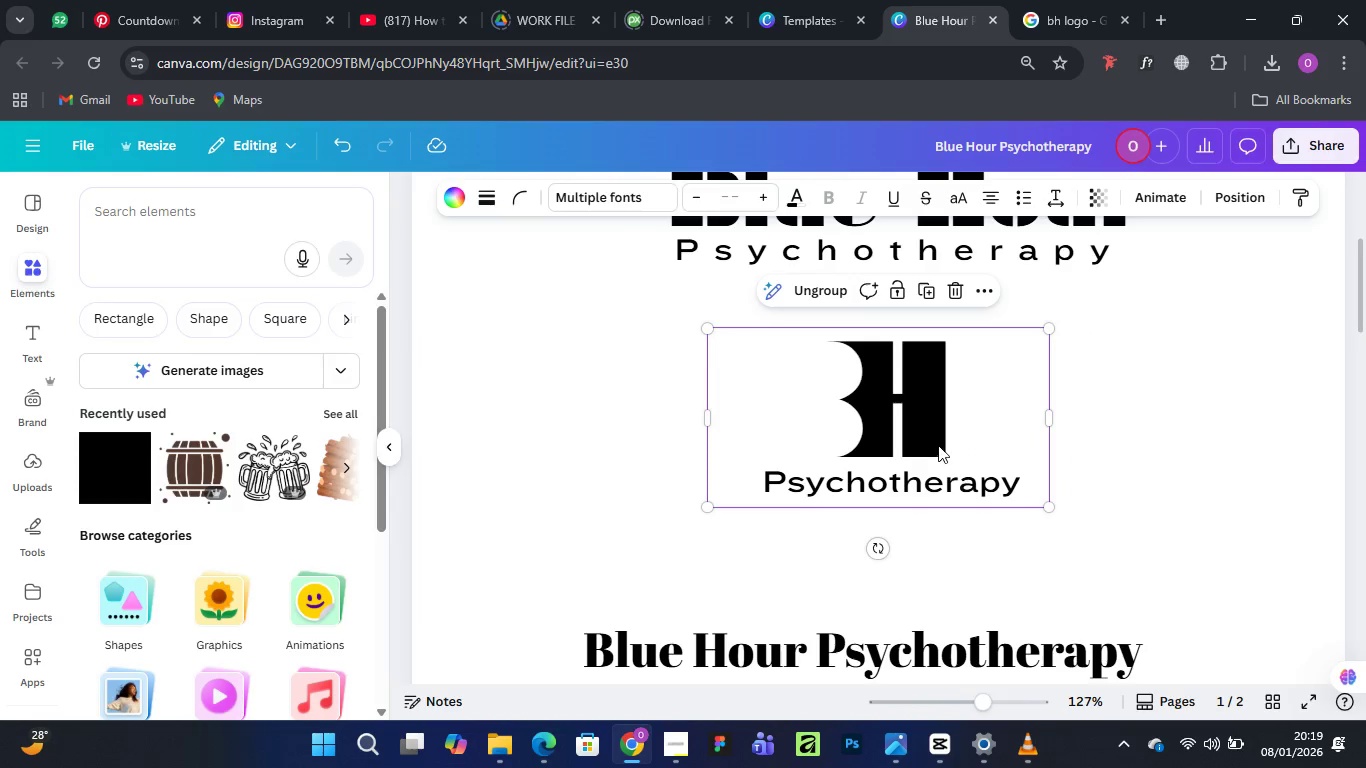 
left_click_drag(start_coordinate=[937, 444], to_coordinate=[926, 396])
 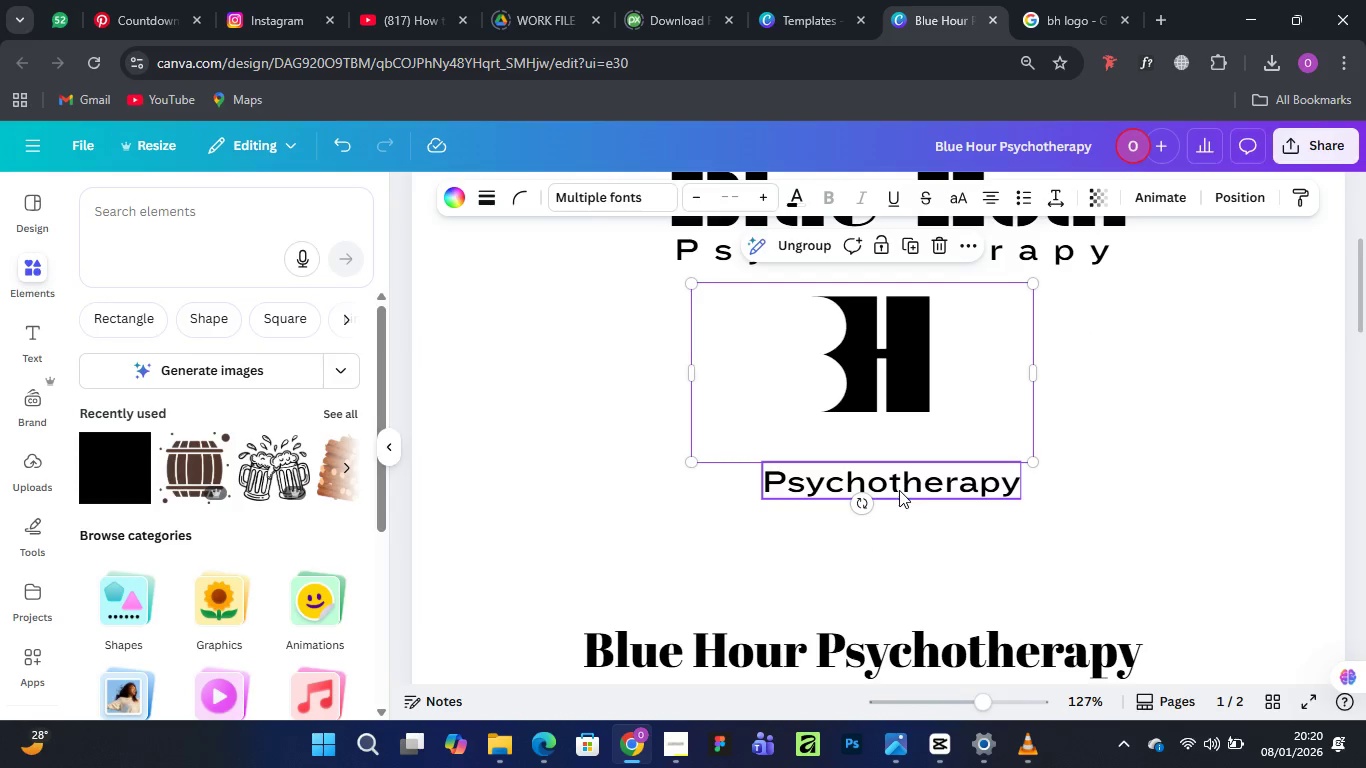 
left_click_drag(start_coordinate=[899, 490], to_coordinate=[899, 506])
 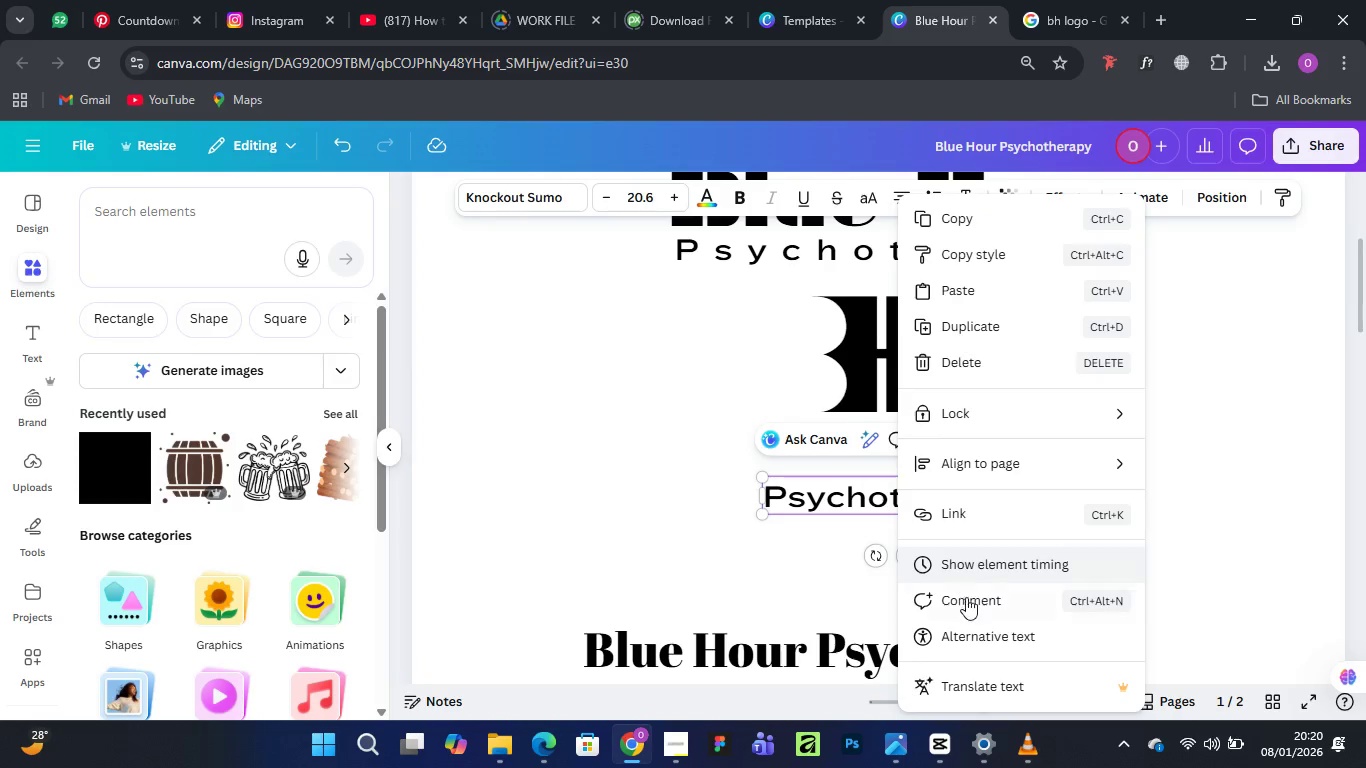 
left_click([679, 538])
 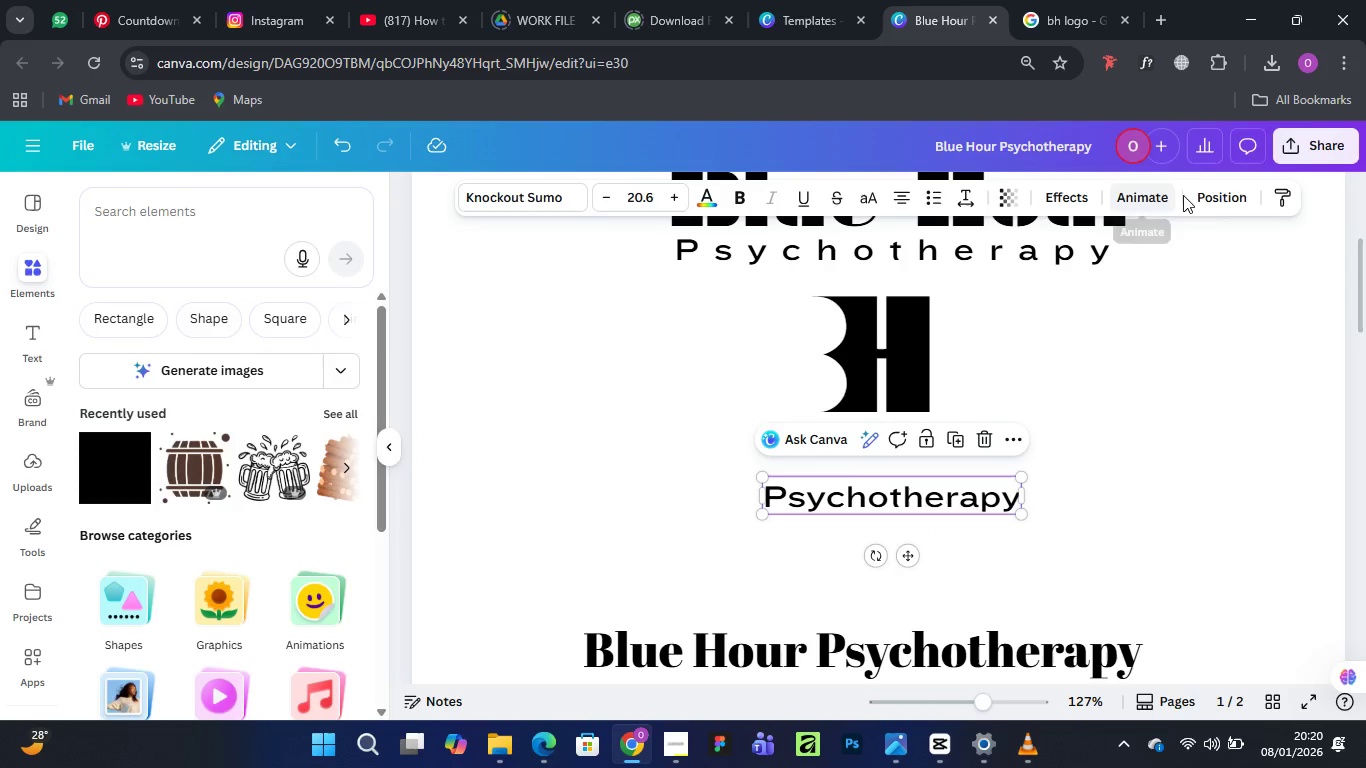 
left_click([1215, 193])
 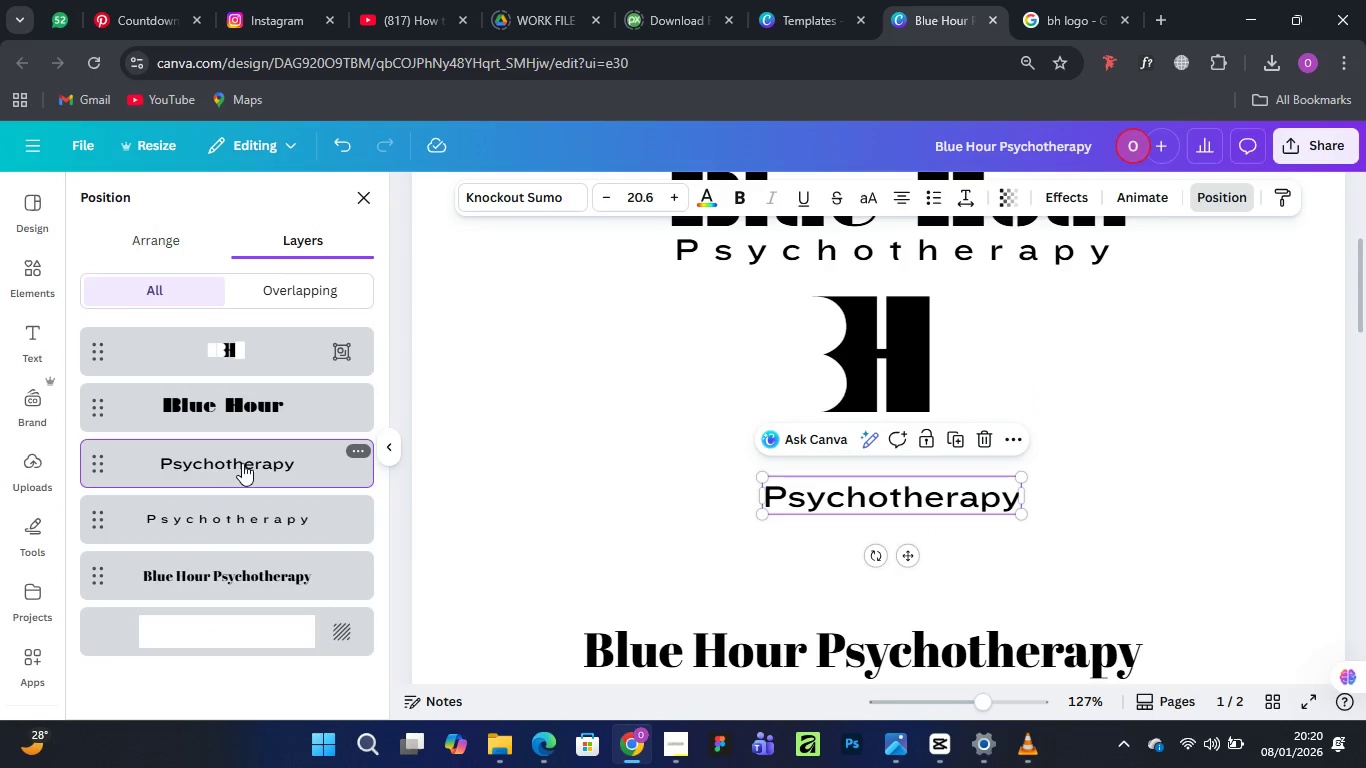 
left_click_drag(start_coordinate=[242, 463], to_coordinate=[252, 325])
 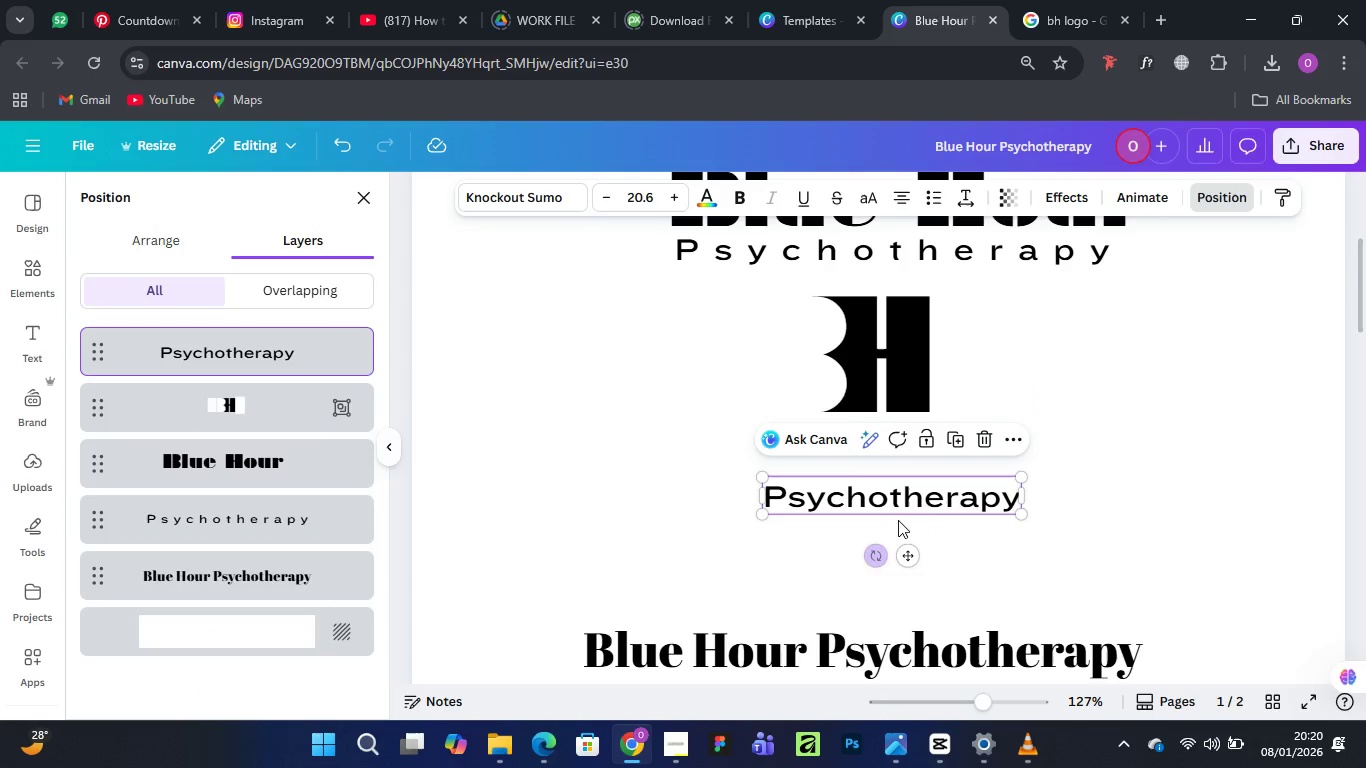 
left_click_drag(start_coordinate=[902, 499], to_coordinate=[900, 440])
 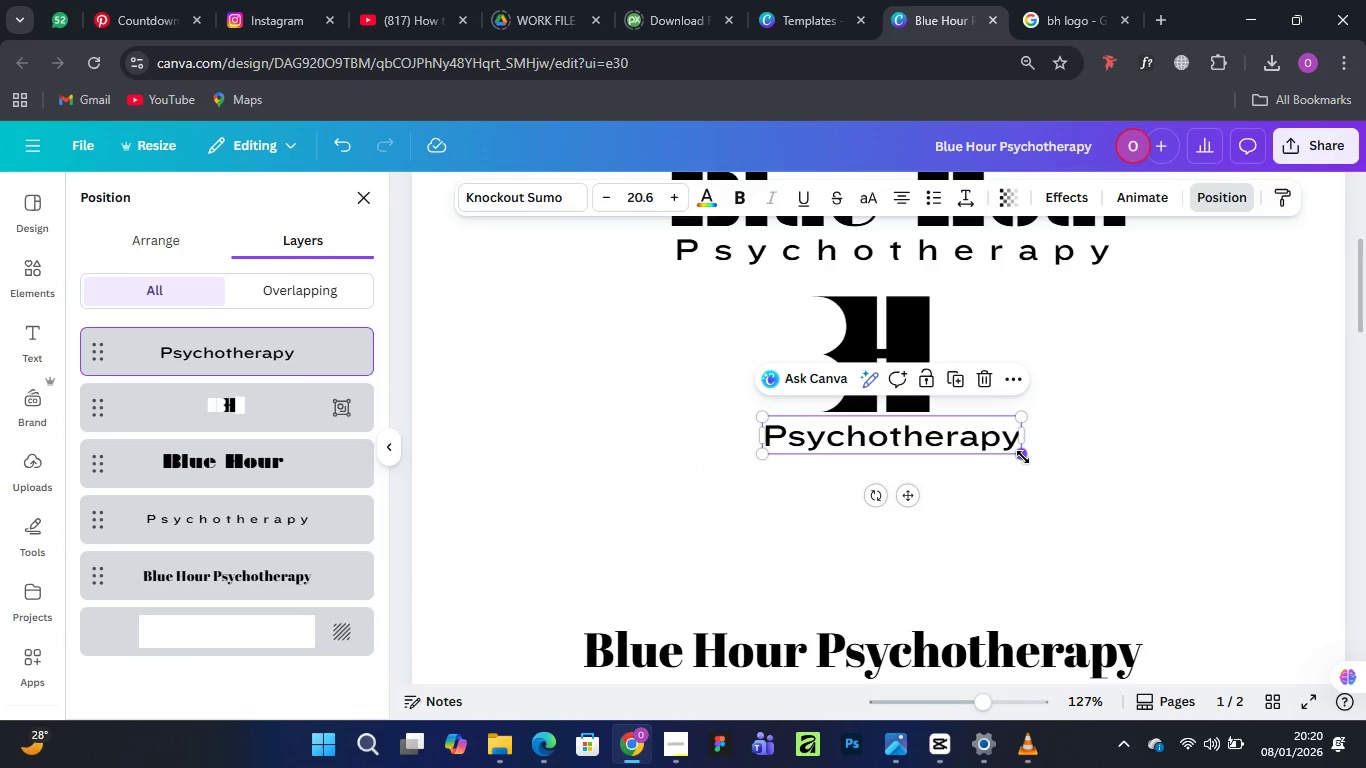 
hold_key(key=ShiftLeft, duration=1.53)
left_click_drag(start_coordinate=[1023, 457], to_coordinate=[916, 457])
 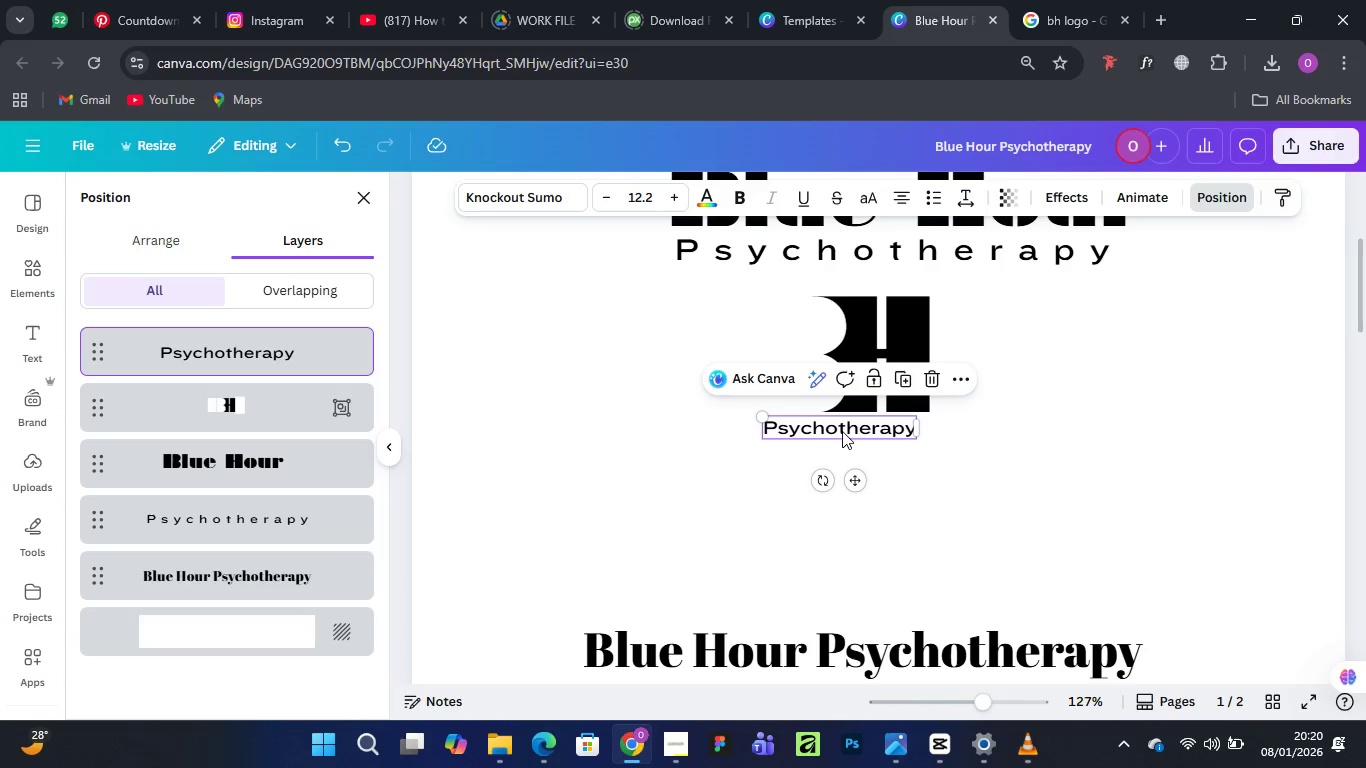 
hold_key(key=ShiftLeft, duration=0.83)
 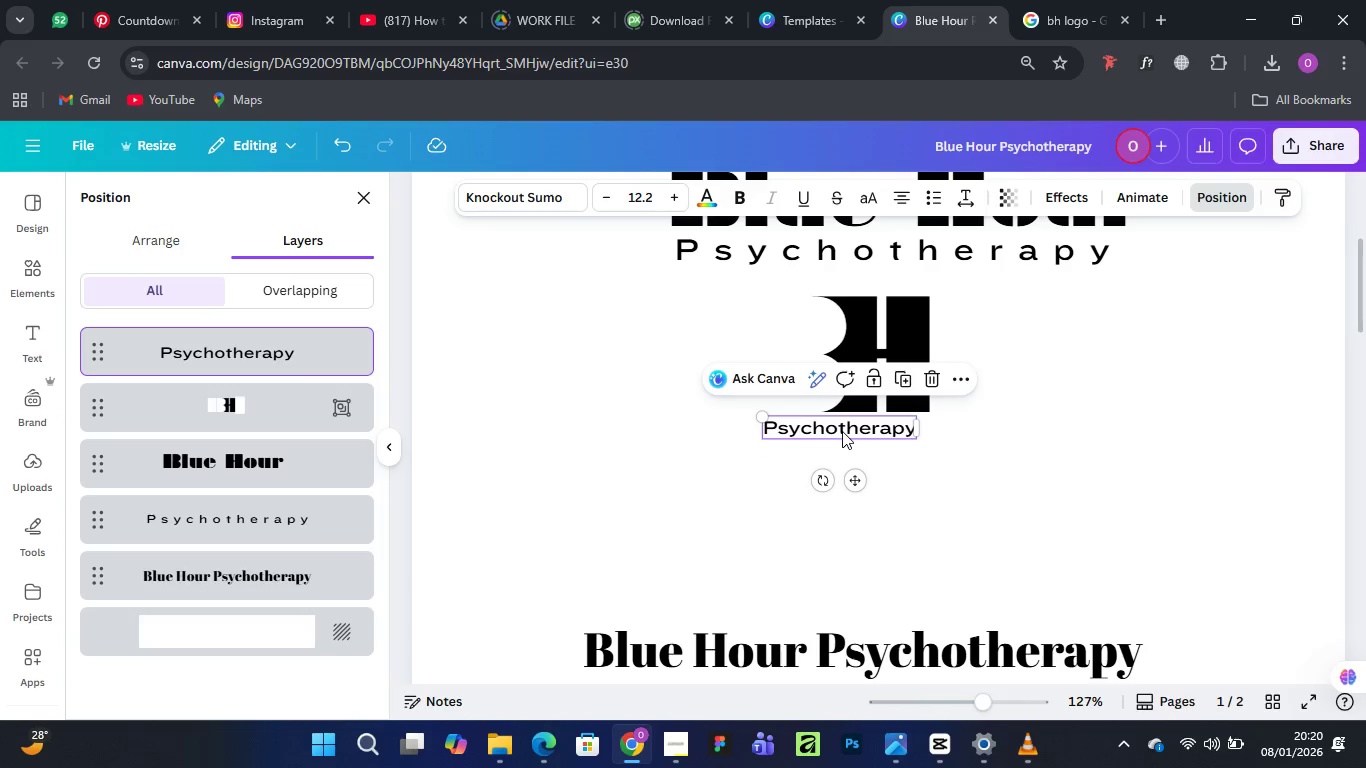 
left_click_drag(start_coordinate=[842, 431], to_coordinate=[875, 433])
 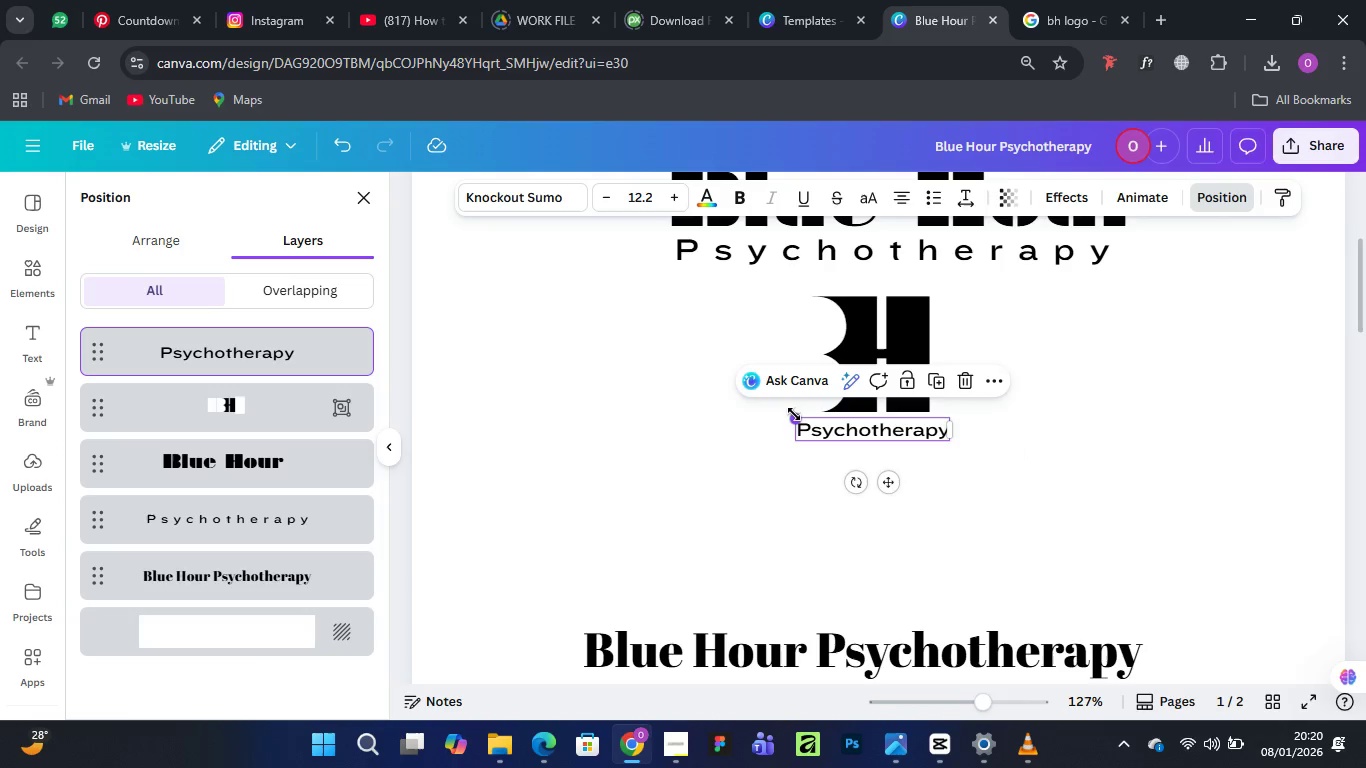 
hold_key(key=ShiftLeft, duration=1.33)
left_click_drag(start_coordinate=[794, 414], to_coordinate=[813, 419])
 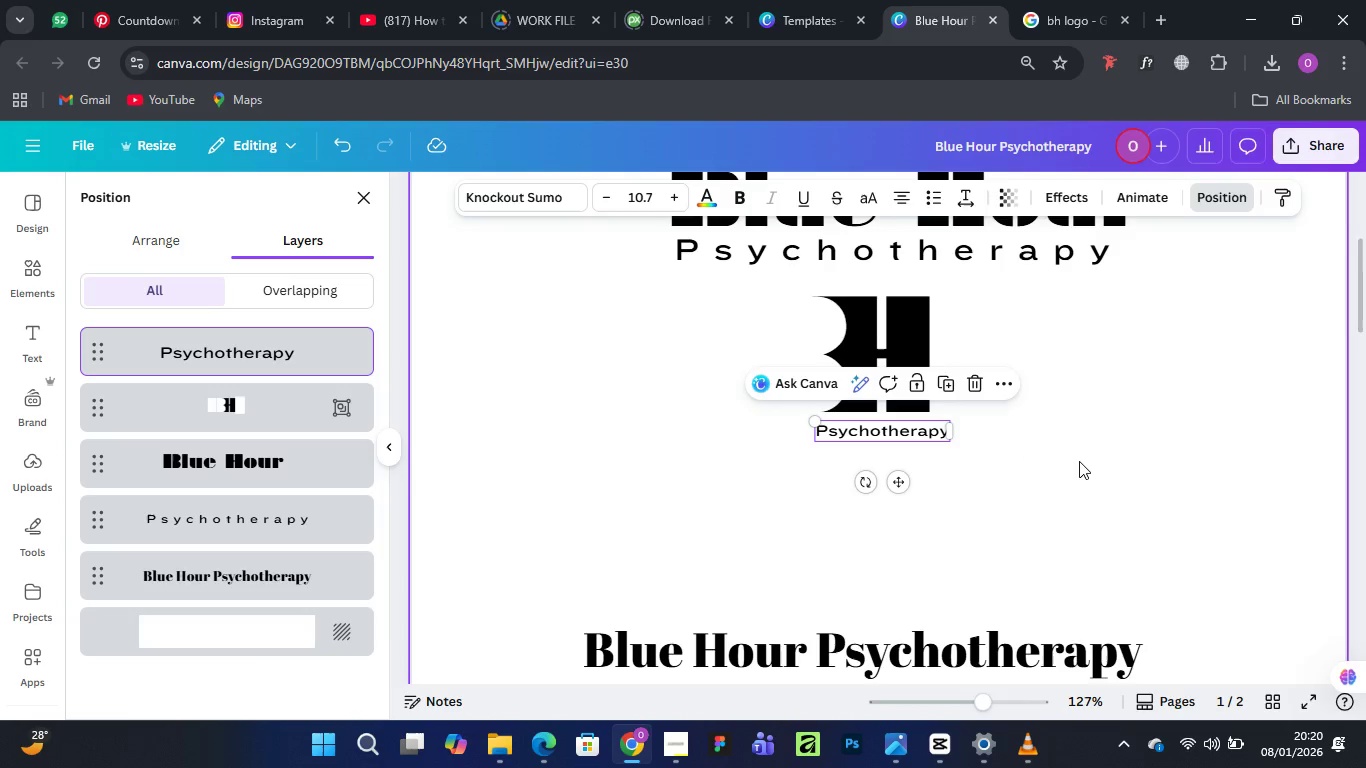 
left_click([1079, 461])
 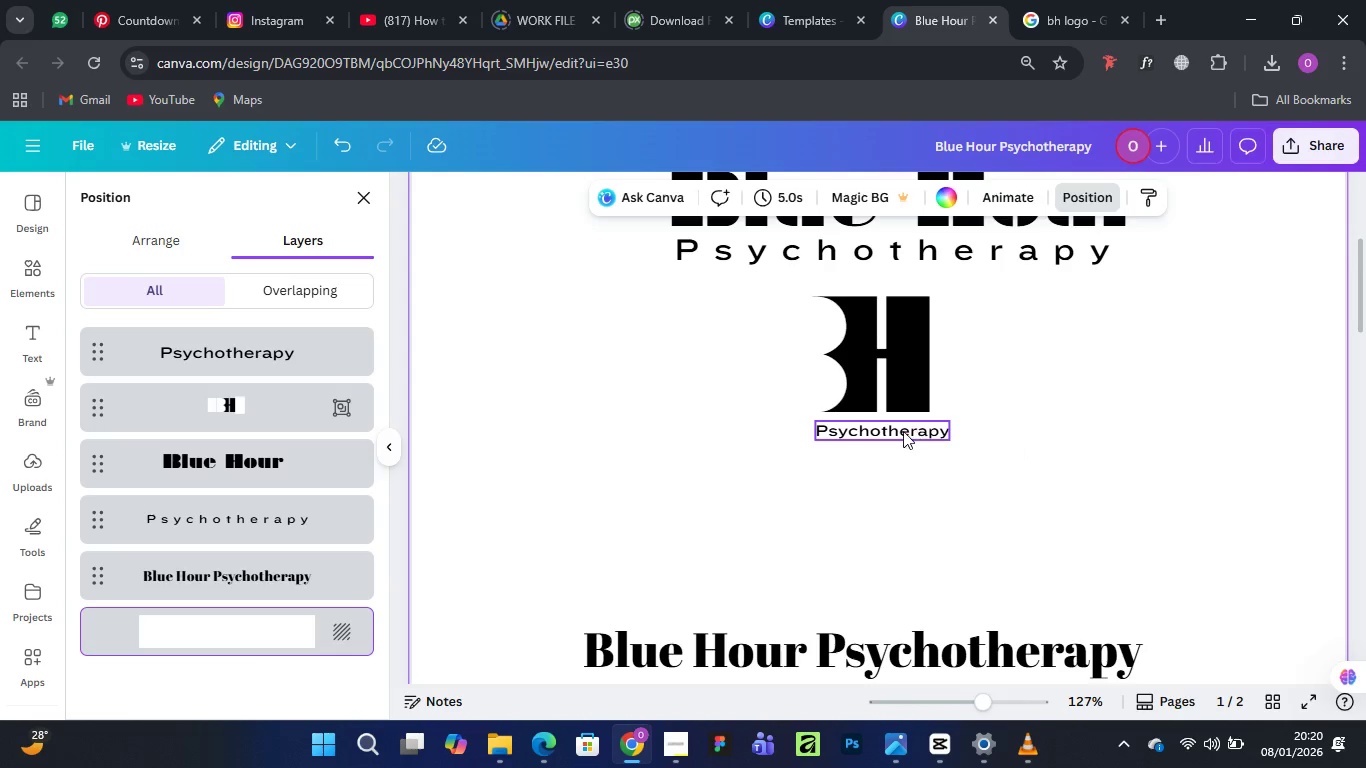 
left_click_drag(start_coordinate=[903, 431], to_coordinate=[891, 427])
 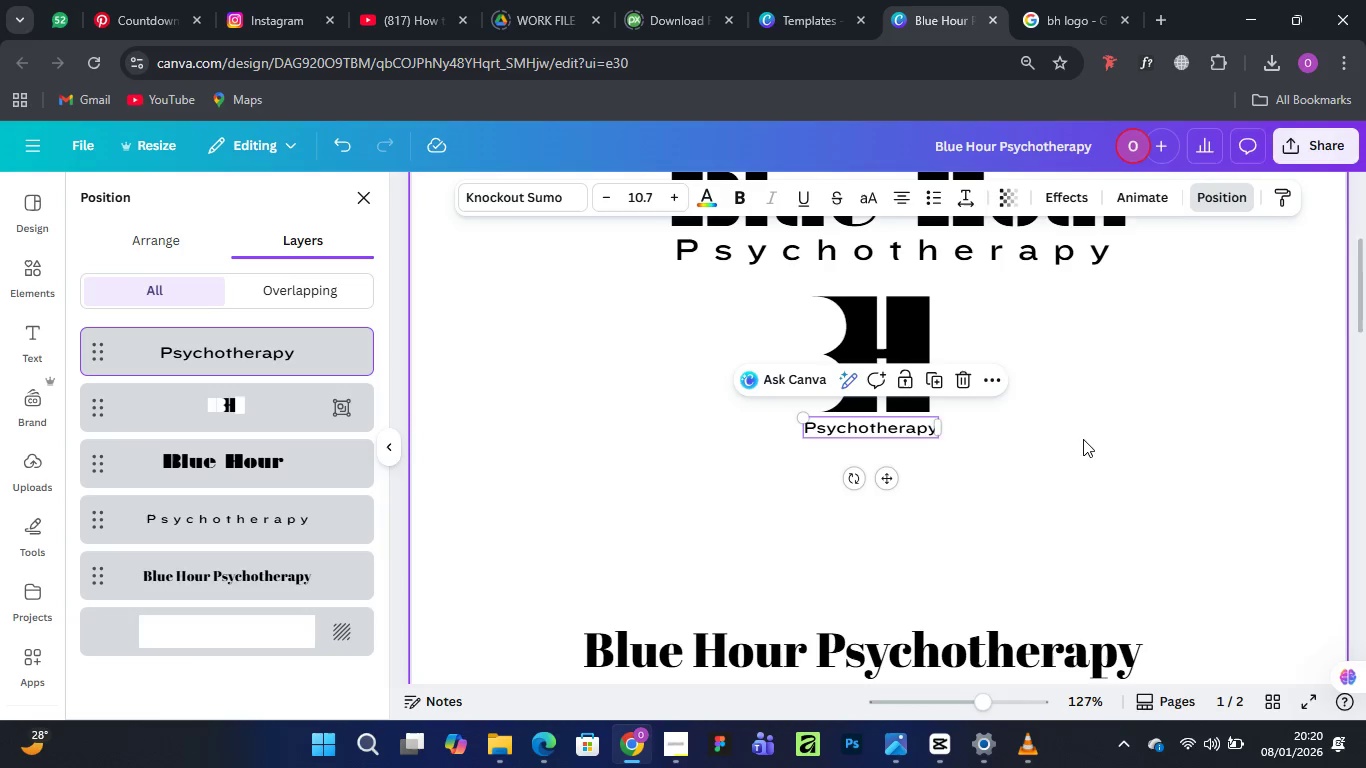 
left_click([1090, 436])
 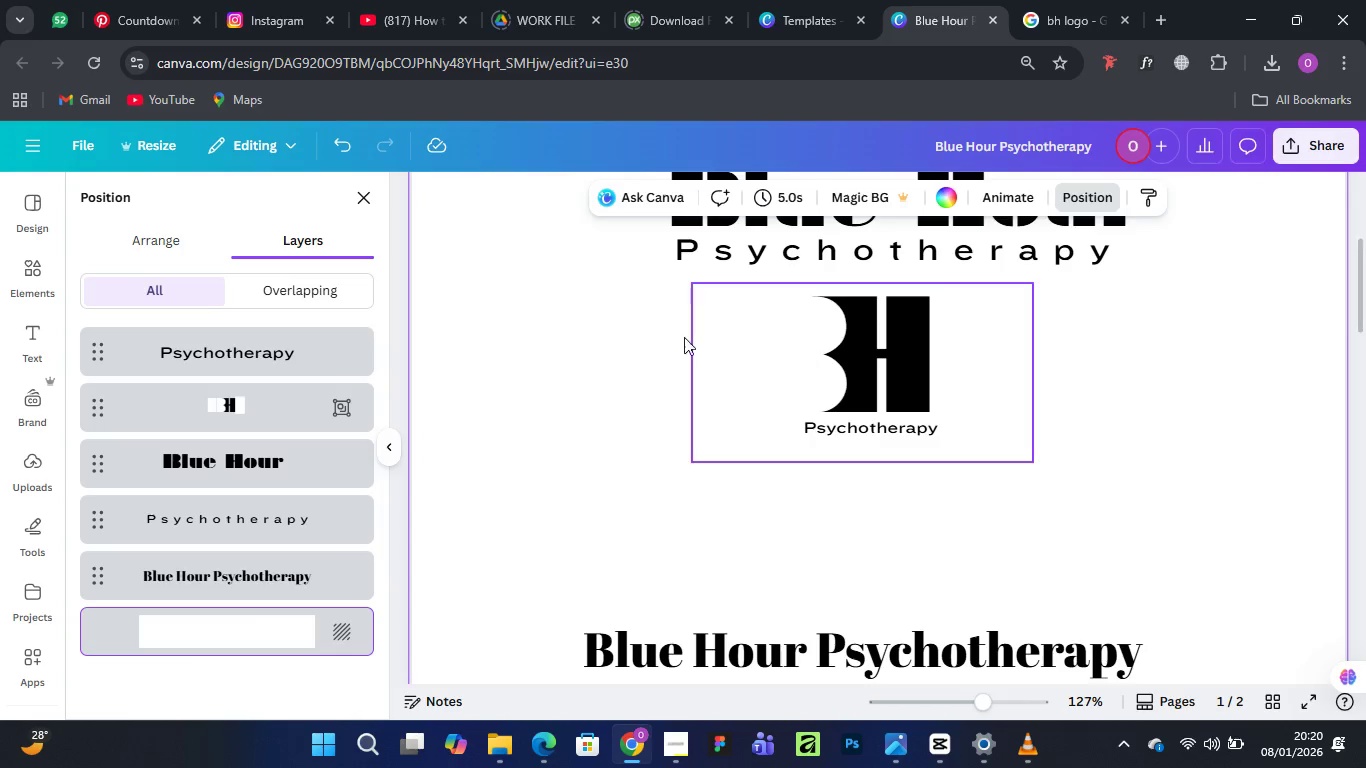 
left_click_drag(start_coordinate=[648, 318], to_coordinate=[955, 482])
 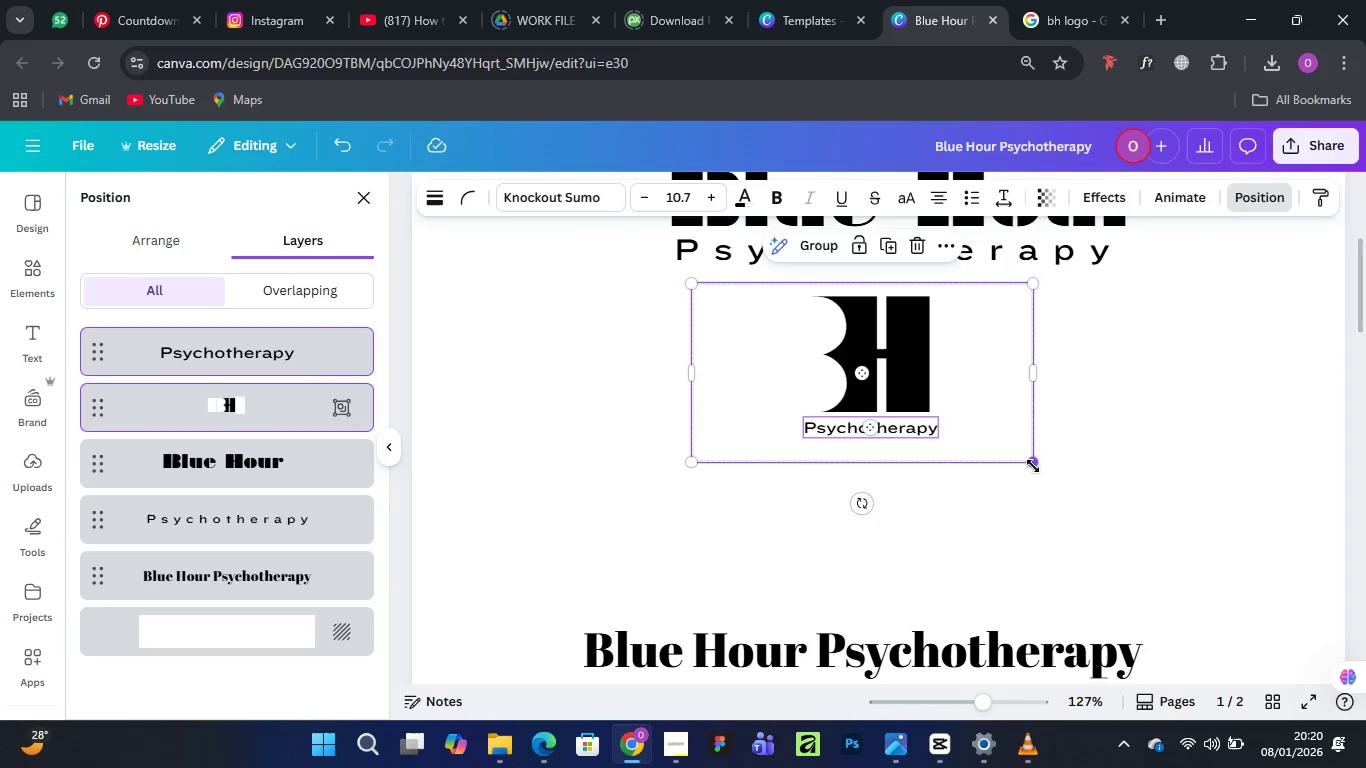 
hold_key(key=ShiftLeft, duration=1.11)
left_click_drag(start_coordinate=[1033, 466], to_coordinate=[1202, 630])
 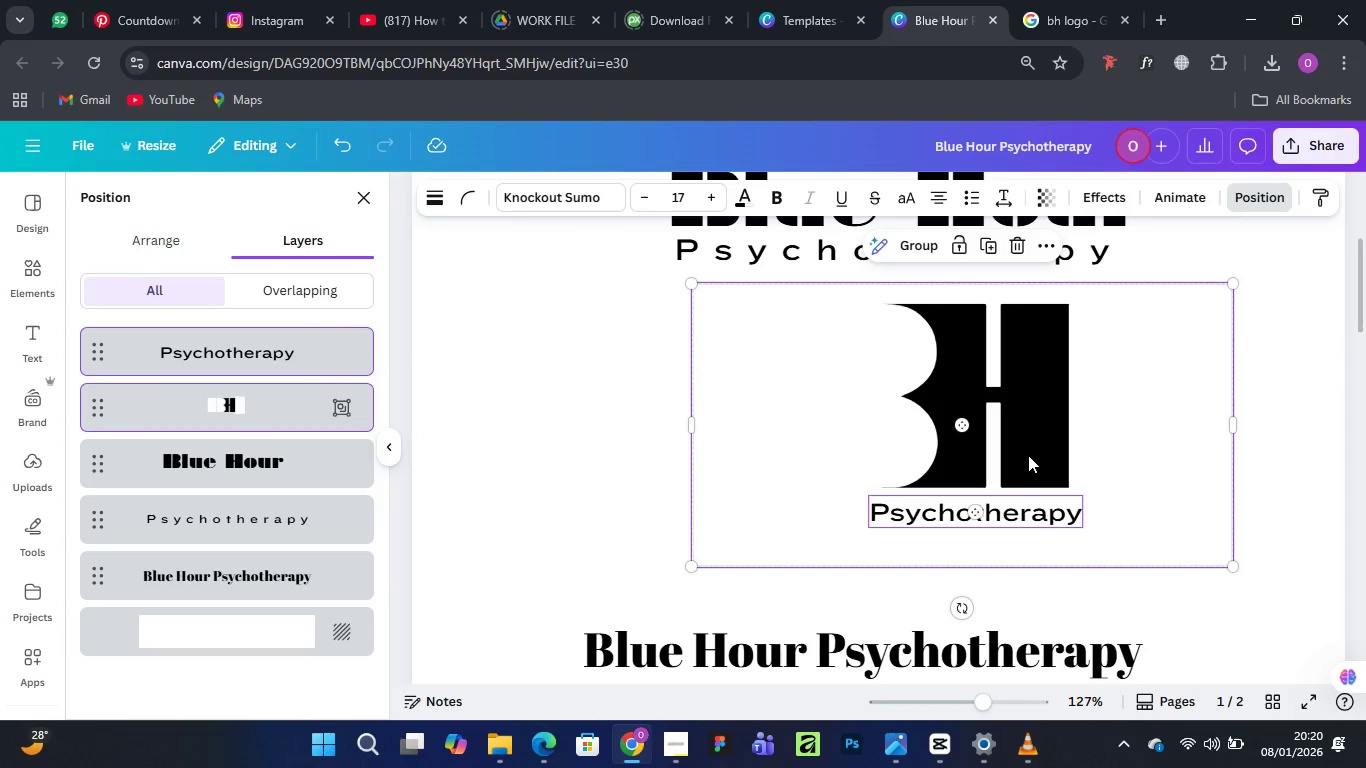 
left_click_drag(start_coordinate=[1028, 455], to_coordinate=[940, 472])
 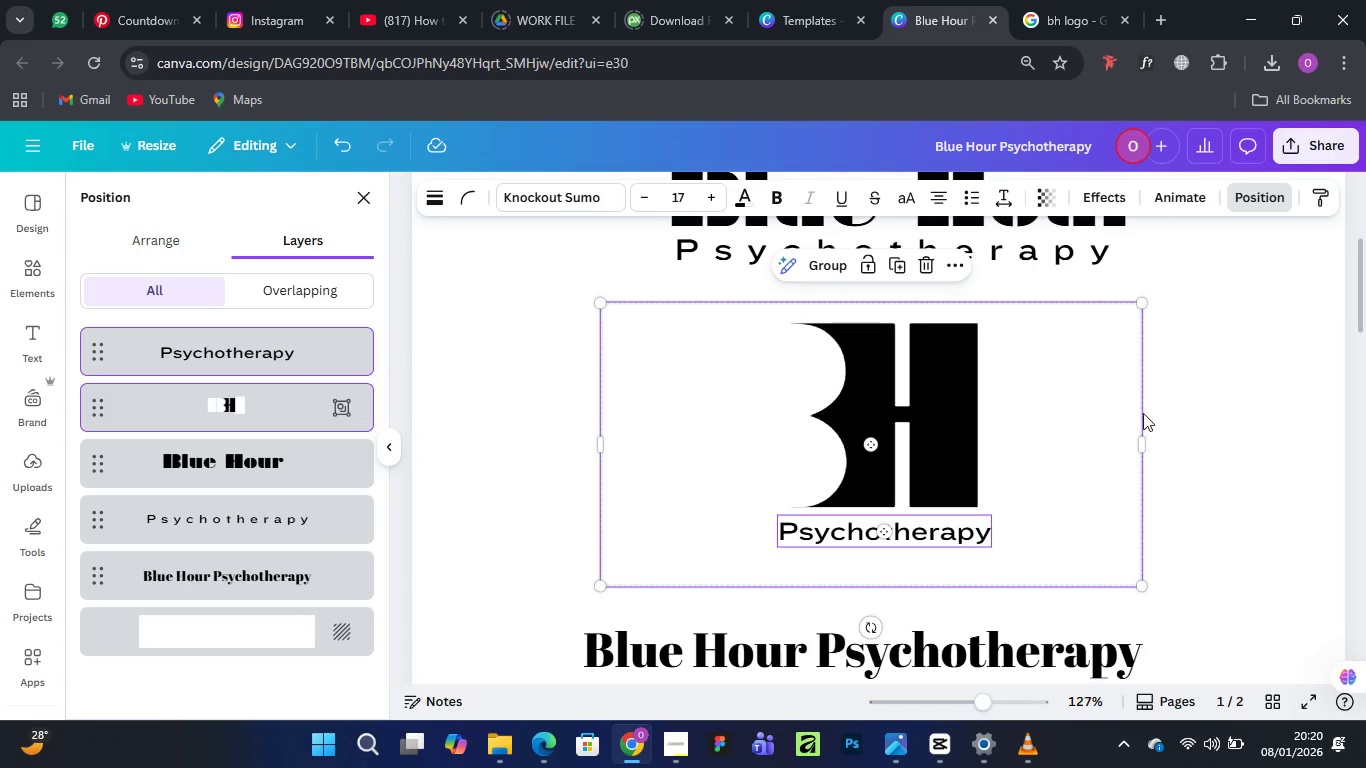 
left_click([1289, 374])
 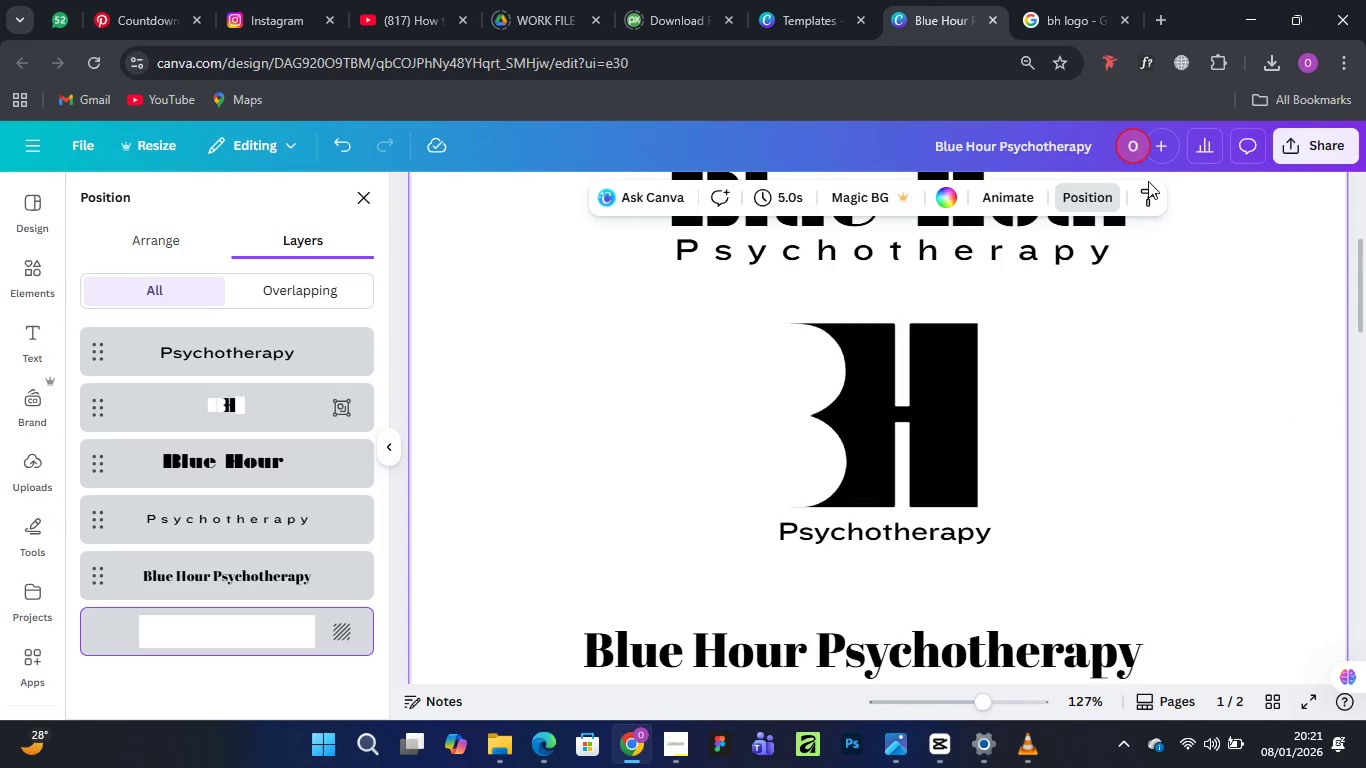 
wait(50.66)
 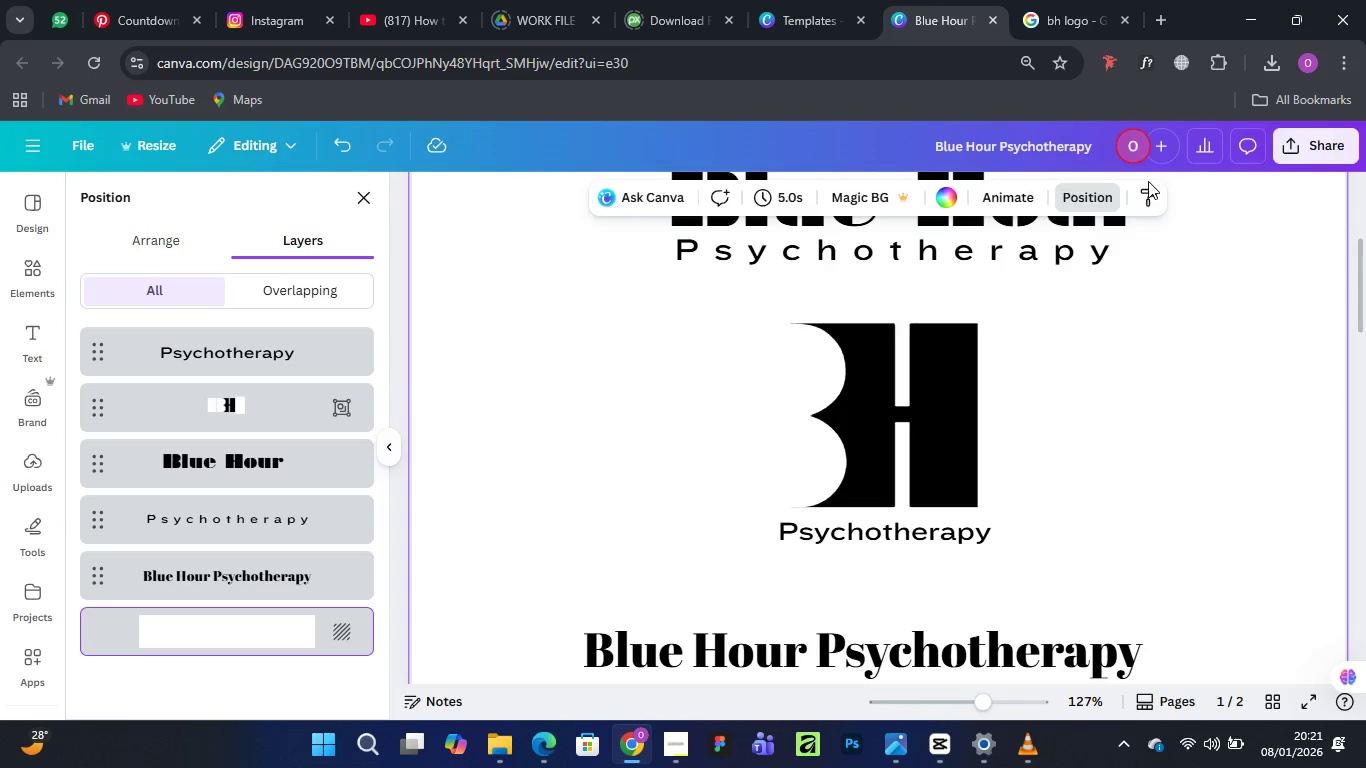 
scroll: coordinate [859, 433], scroll_direction: up, amount: 3.0
 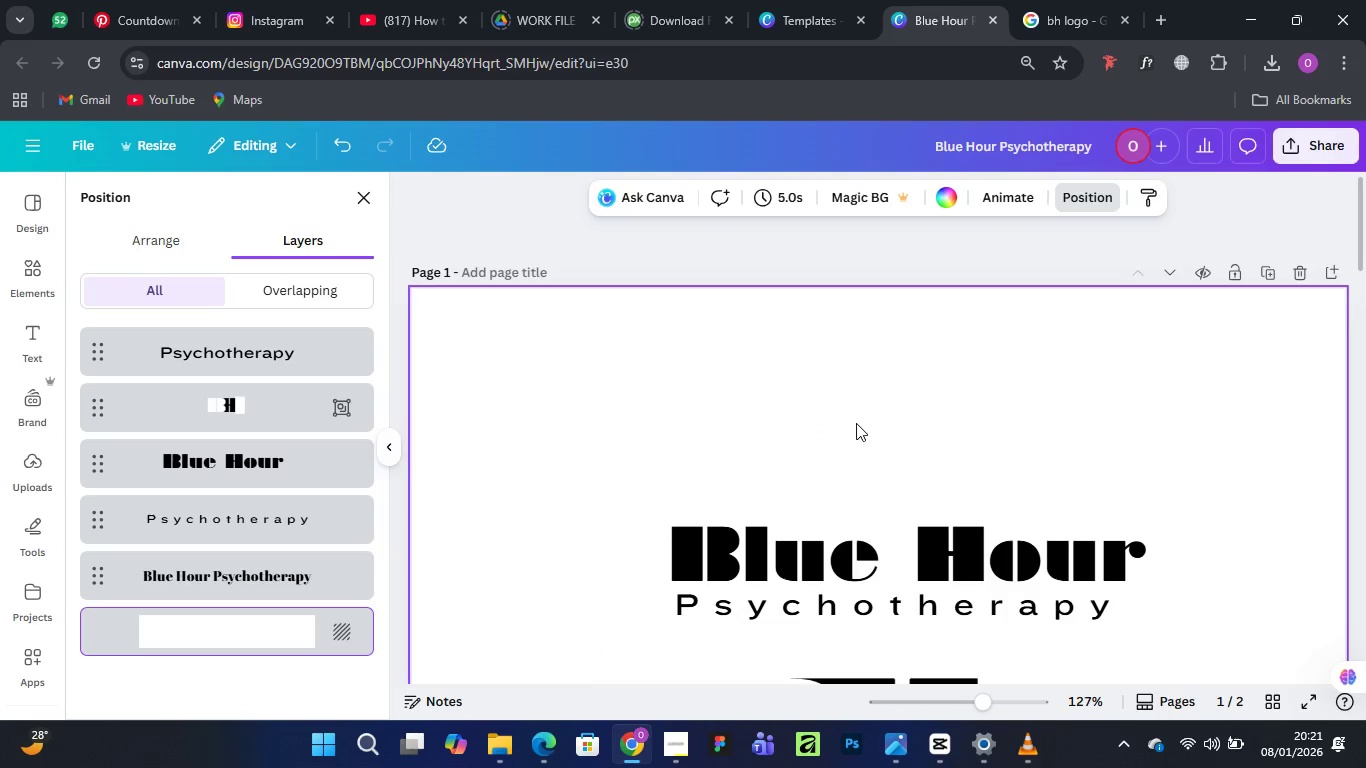 
scroll: coordinate [856, 423], scroll_direction: down, amount: 2.0
 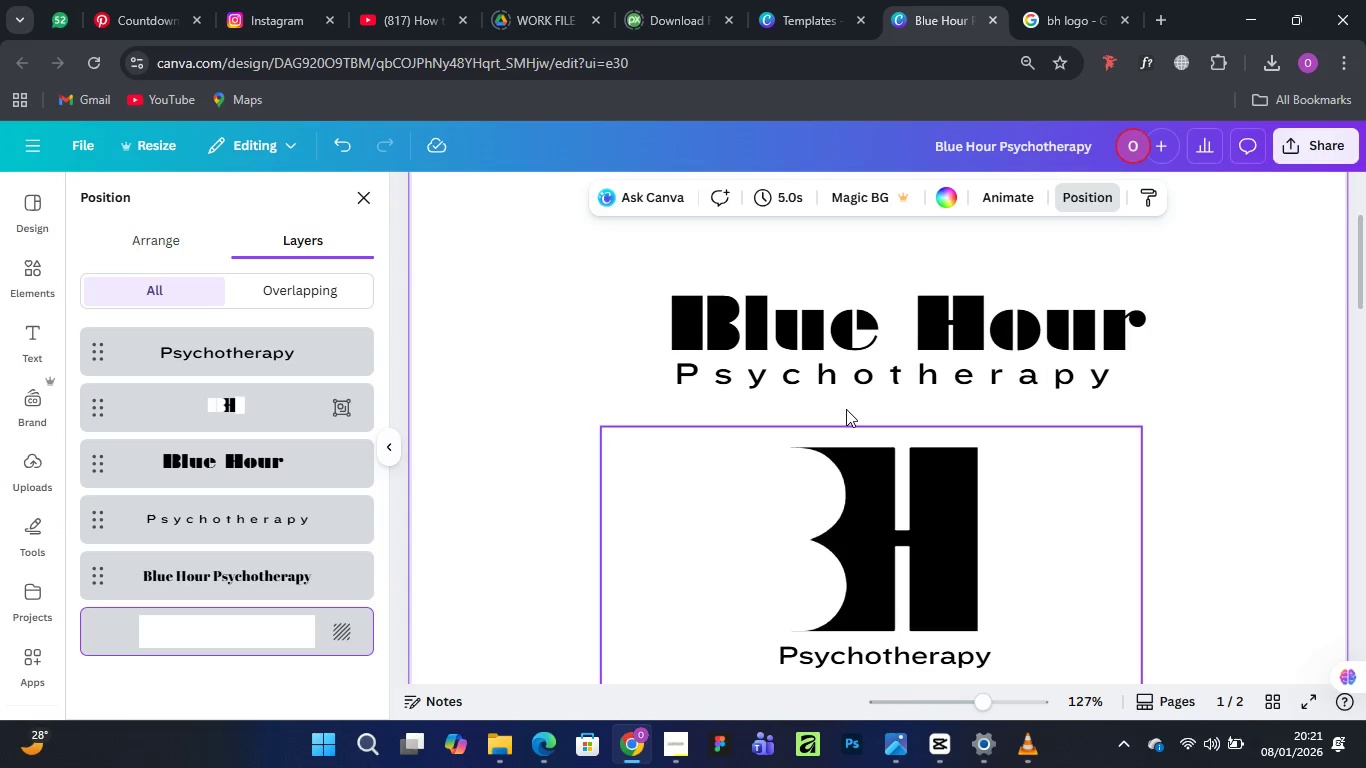 
wait(5.47)
 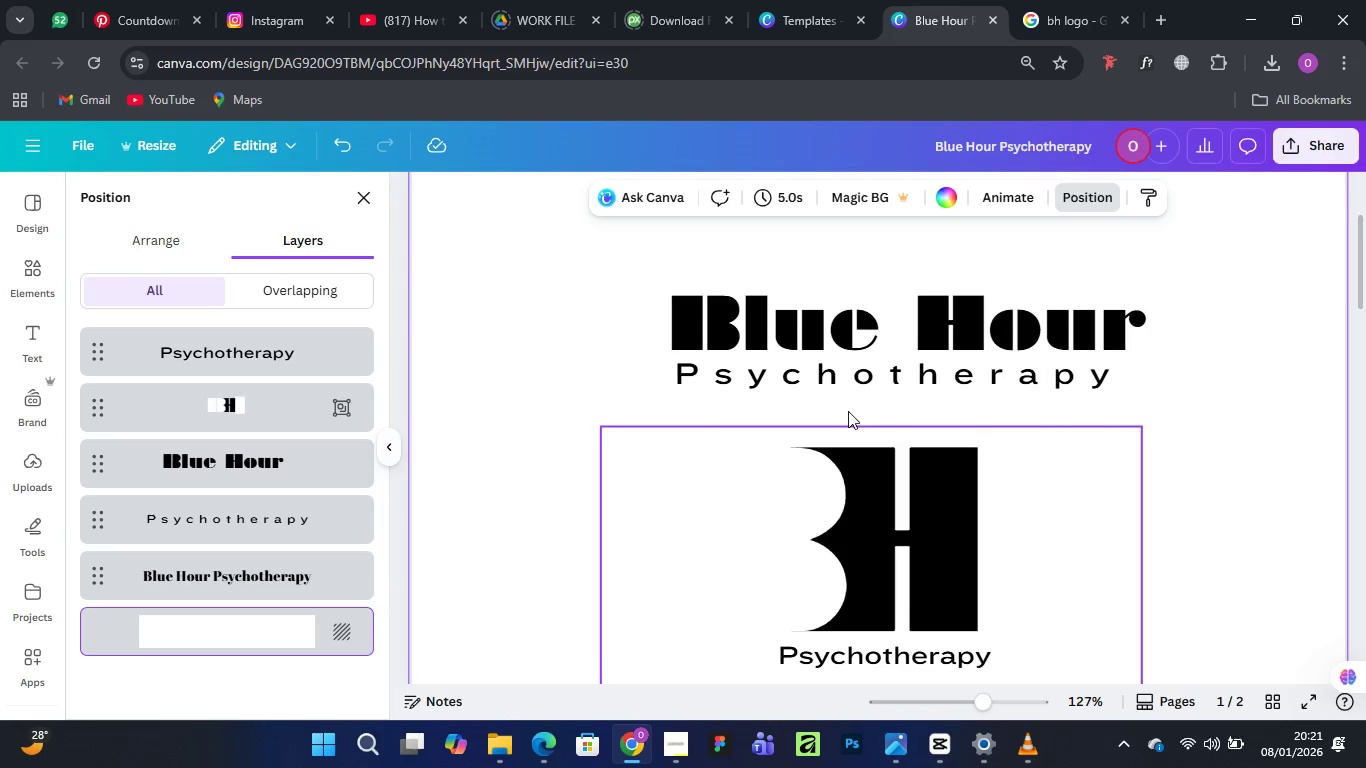 
scroll: coordinate [846, 409], scroll_direction: down, amount: 2.0
 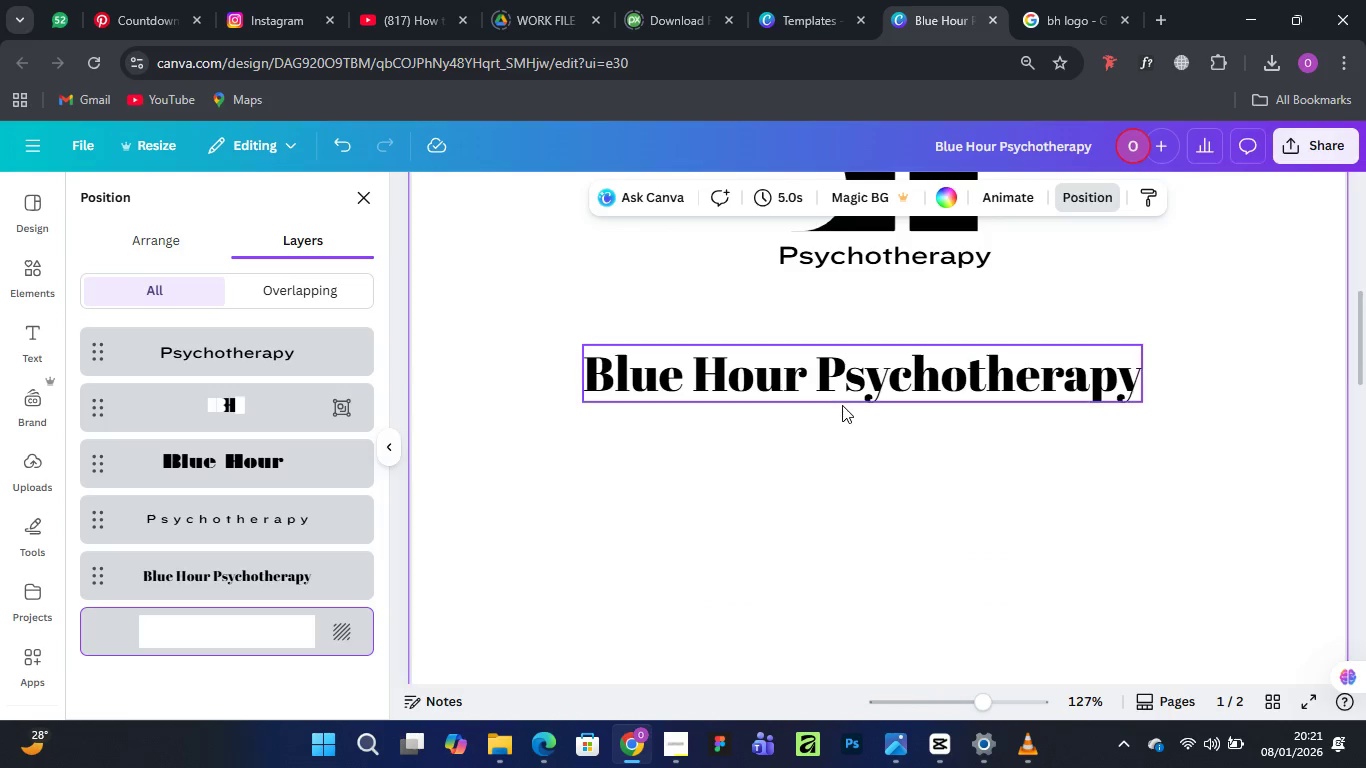 
scroll: coordinate [842, 405], scroll_direction: up, amount: 3.0
 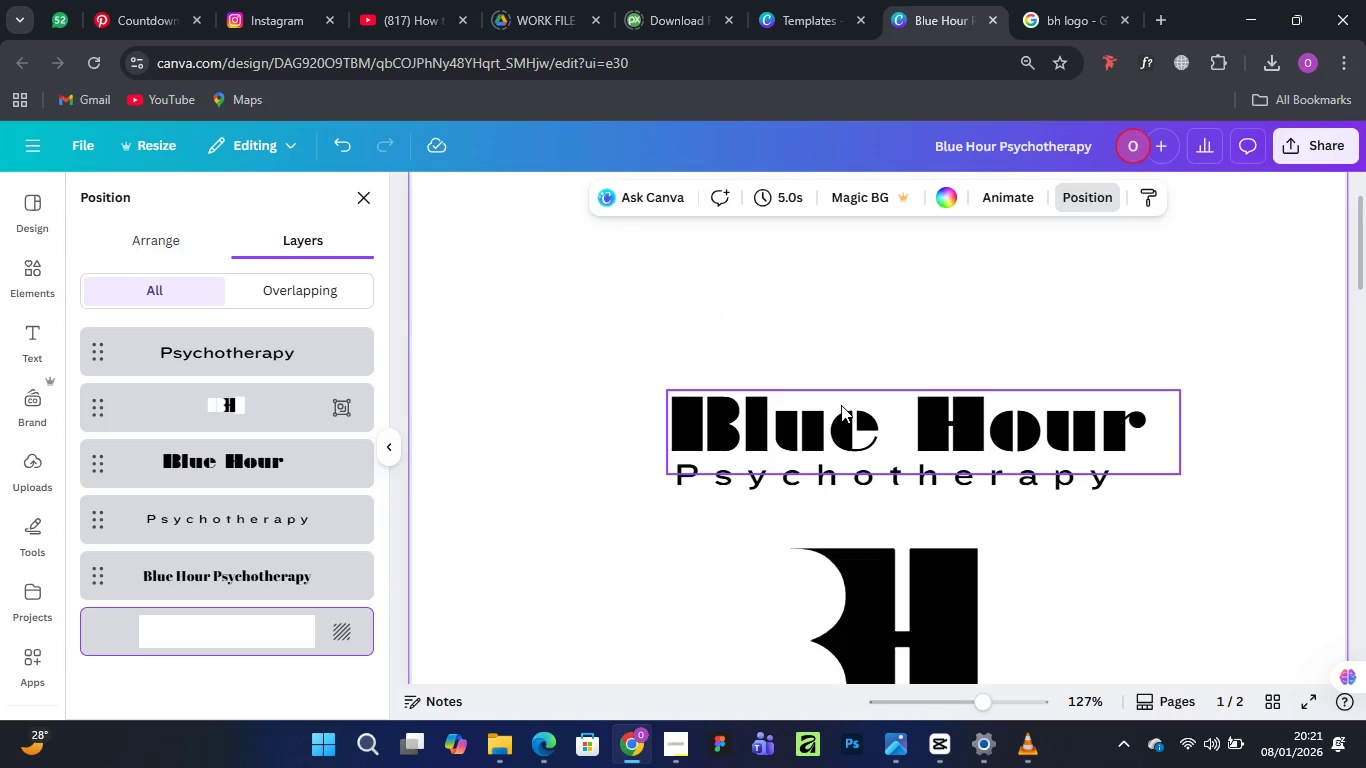 
scroll: coordinate [841, 405], scroll_direction: down, amount: 2.0
 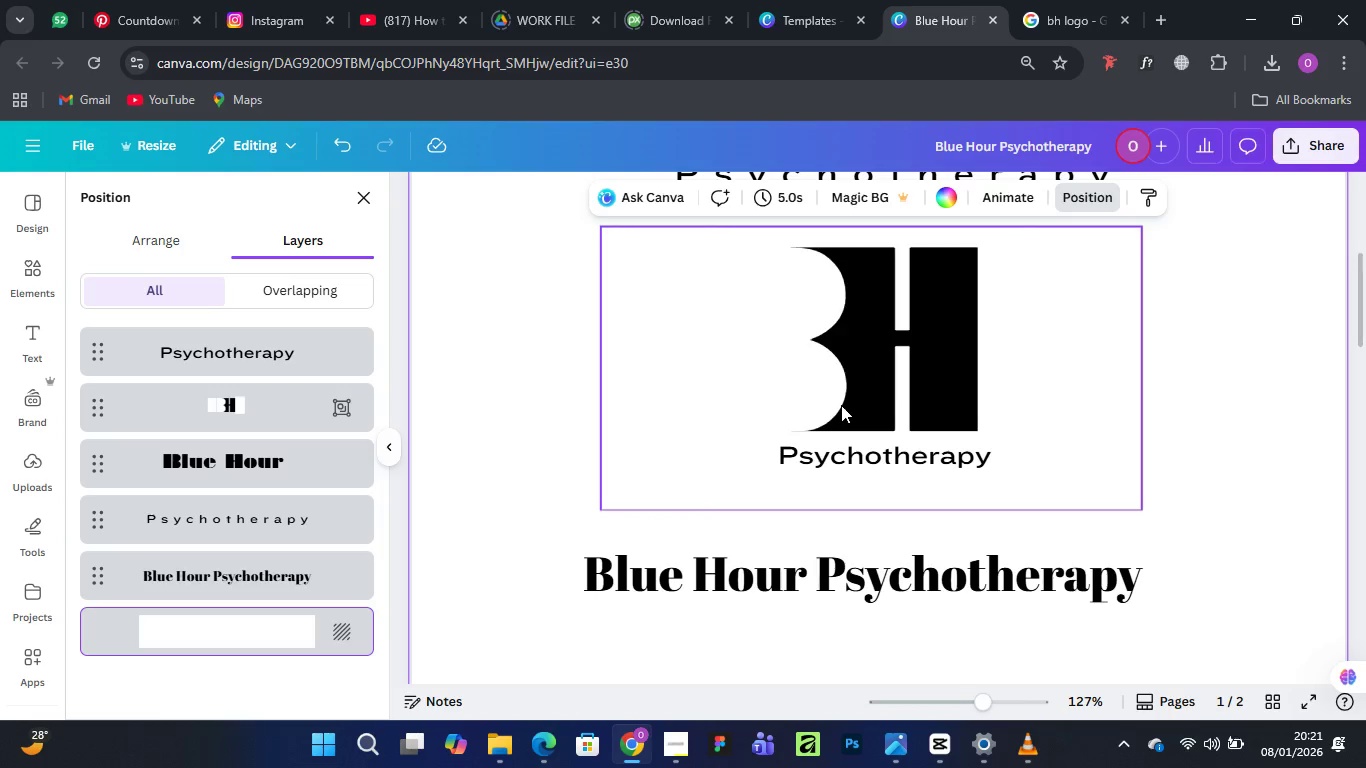 
scroll: coordinate [841, 404], scroll_direction: up, amount: 4.0
 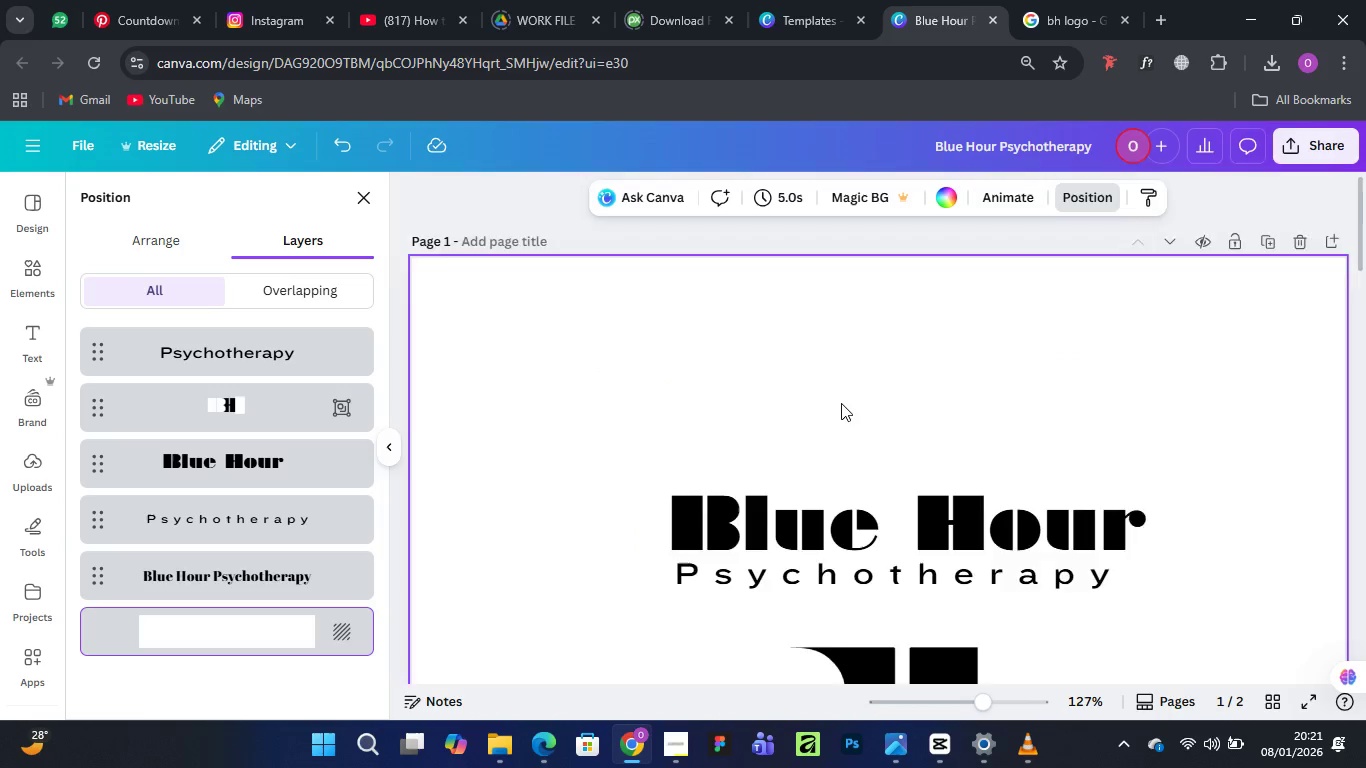 
scroll: coordinate [841, 403], scroll_direction: down, amount: 2.0
 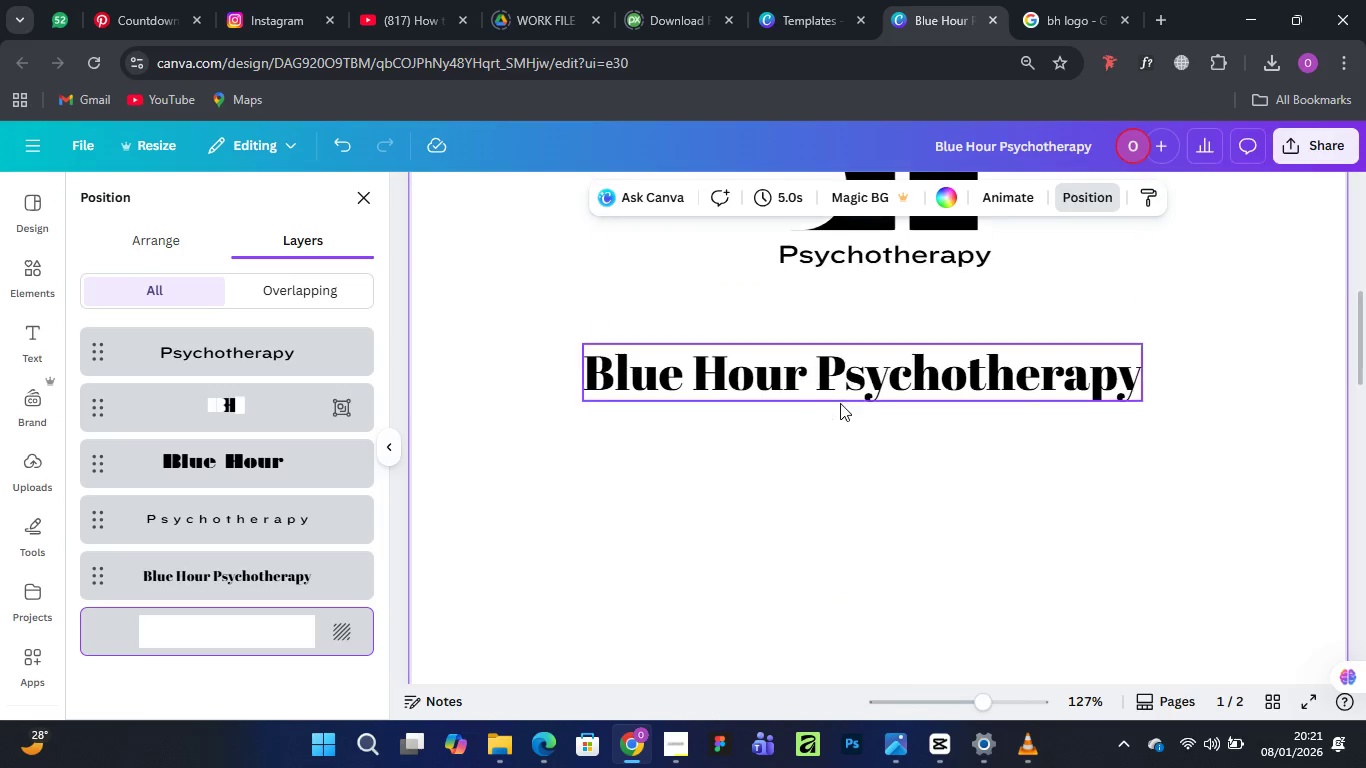 
scroll: coordinate [840, 402], scroll_direction: up, amount: 1.0
 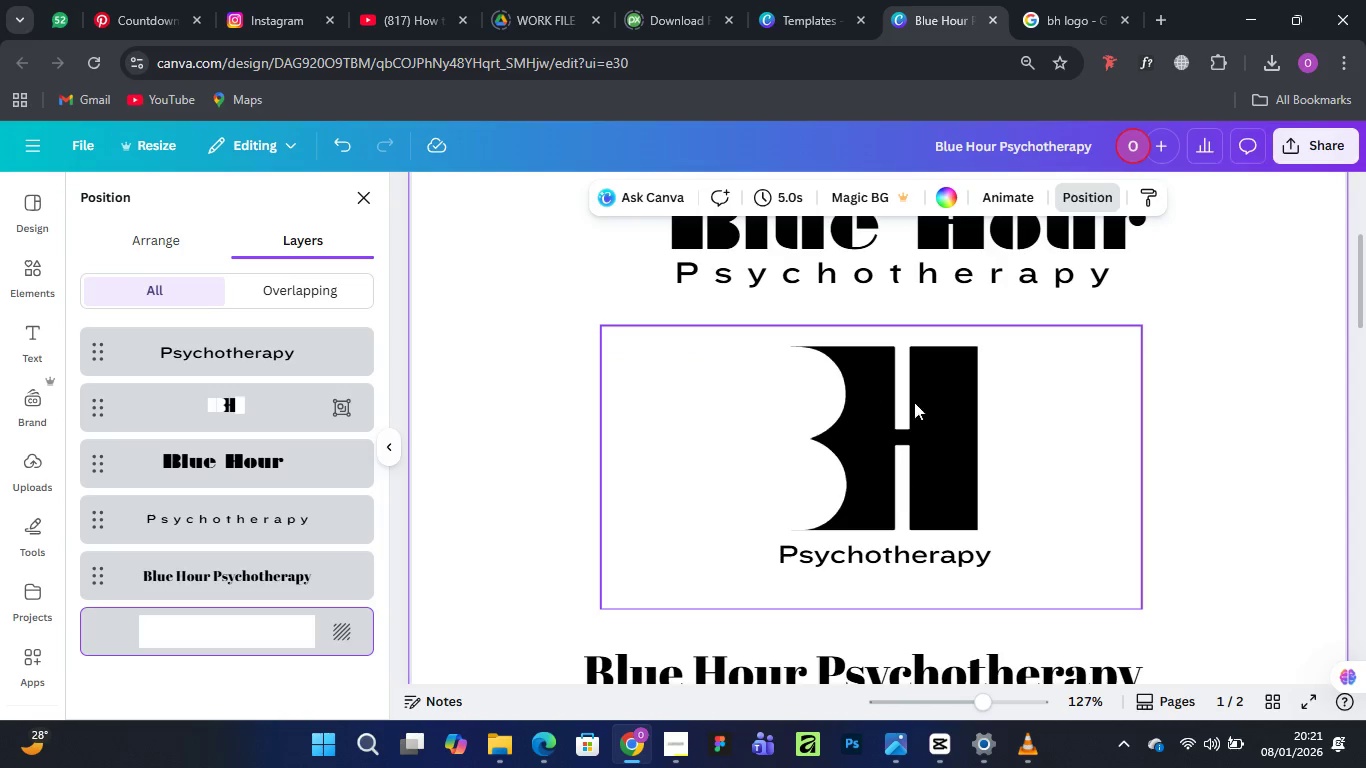 
left_click([910, 435])
 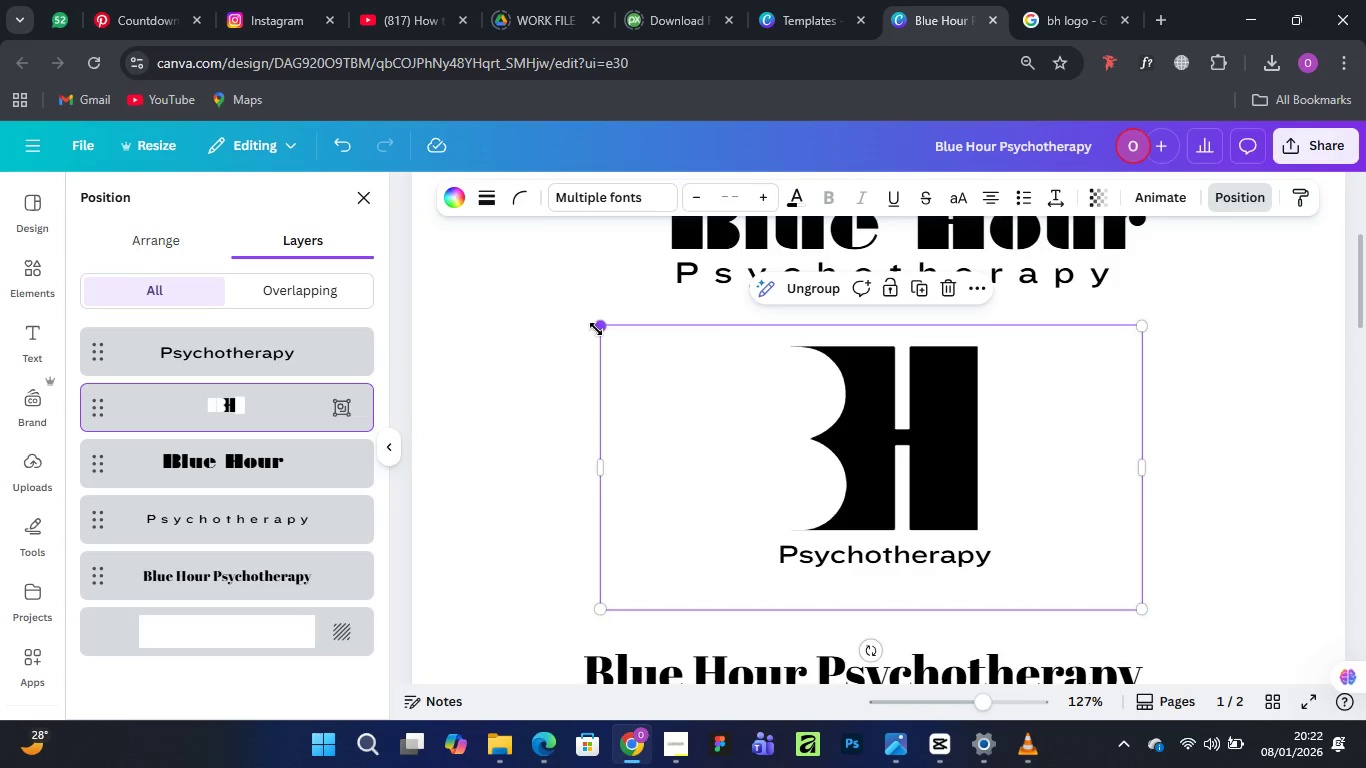 
wait(7.41)
 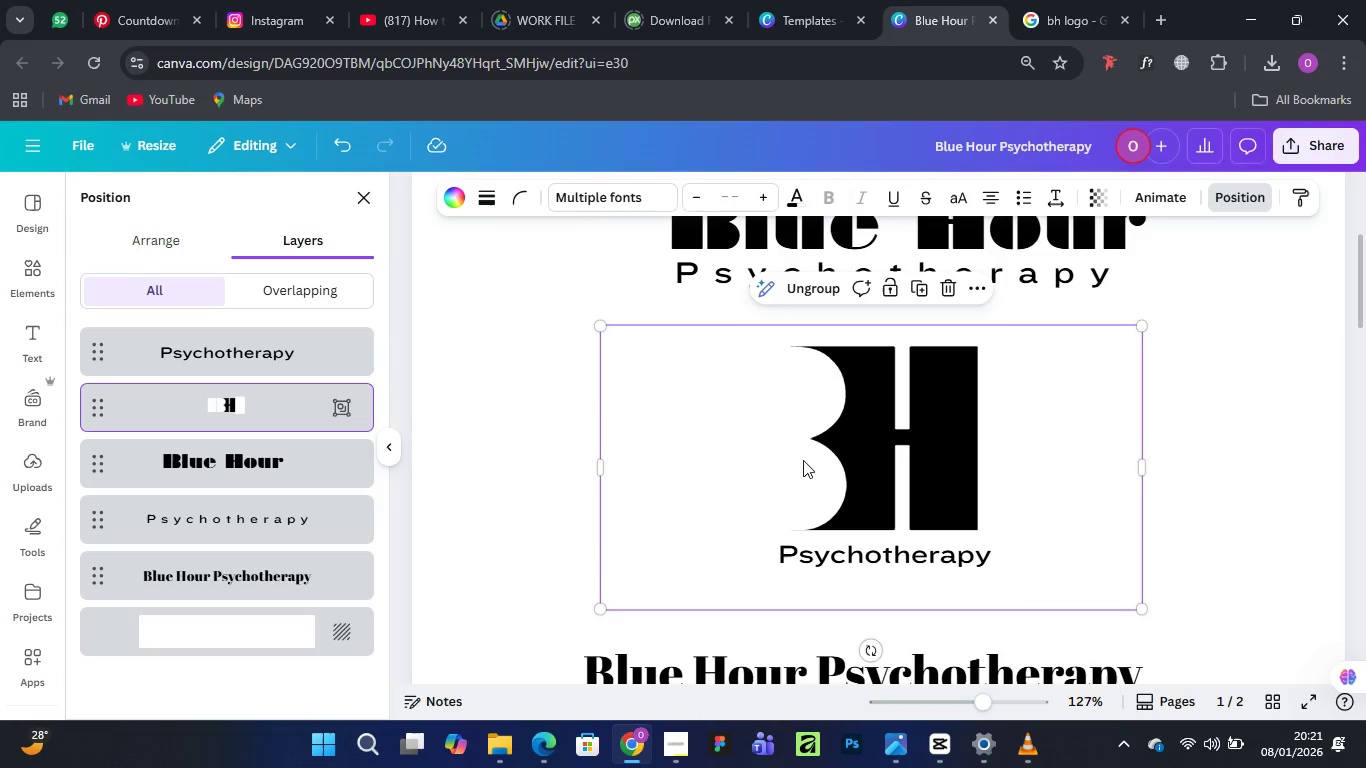 
left_click_drag(start_coordinate=[596, 329], to_coordinate=[588, 320])
 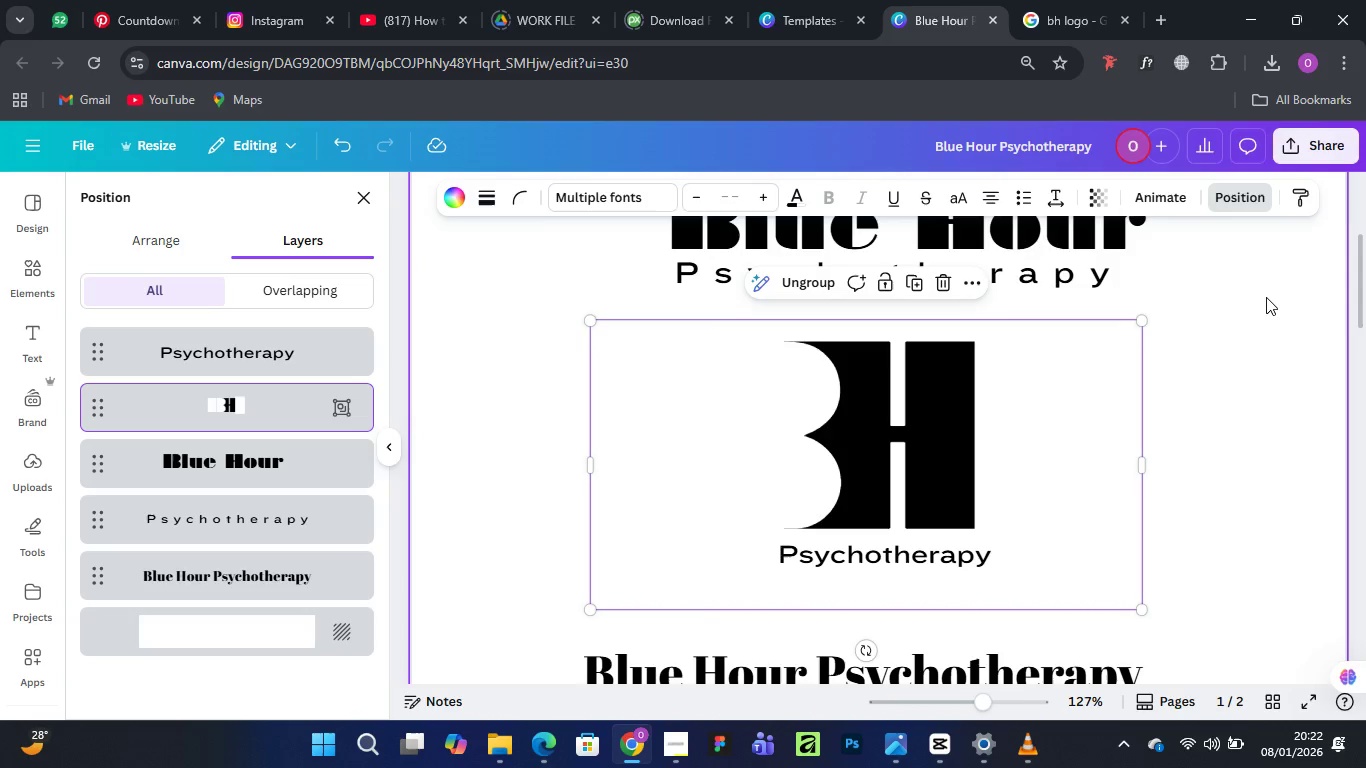 
left_click([1267, 297])
 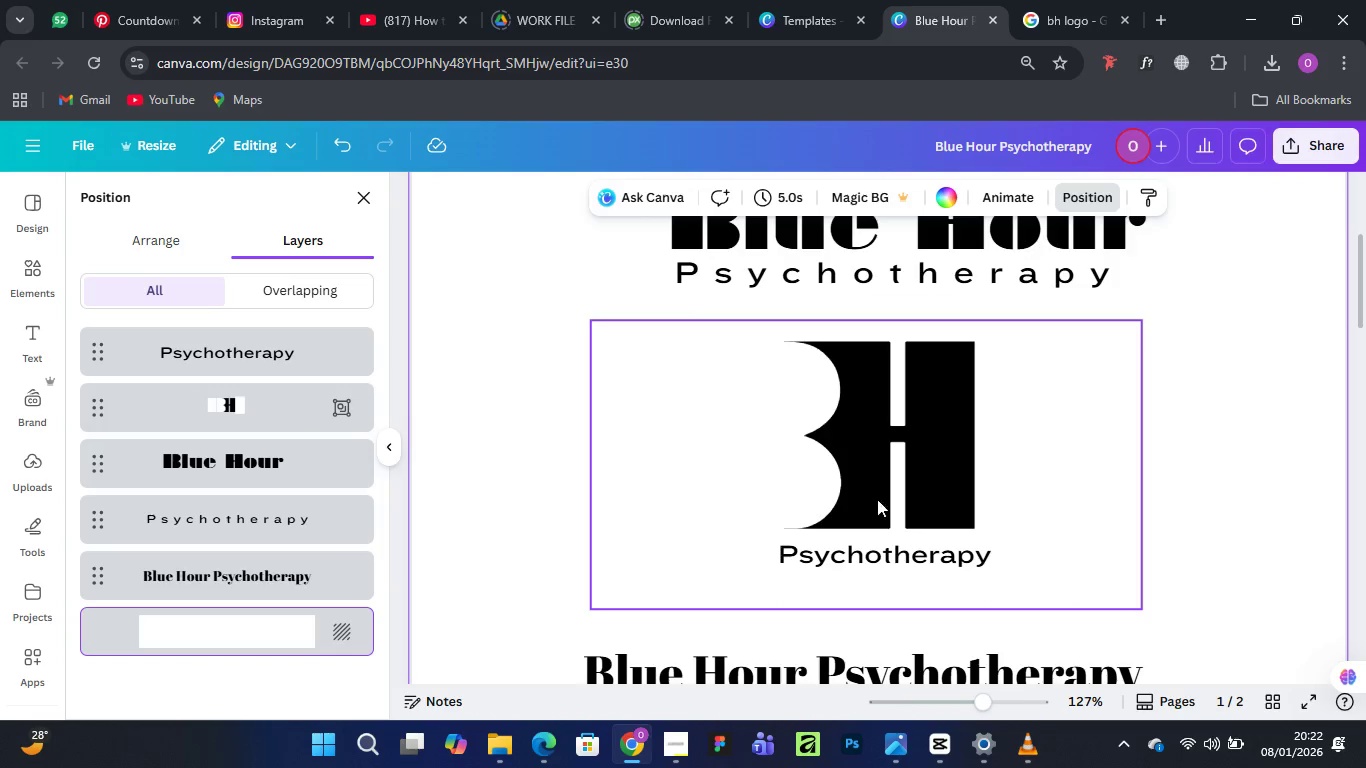 
scroll: coordinate [975, 506], scroll_direction: up, amount: 3.0
 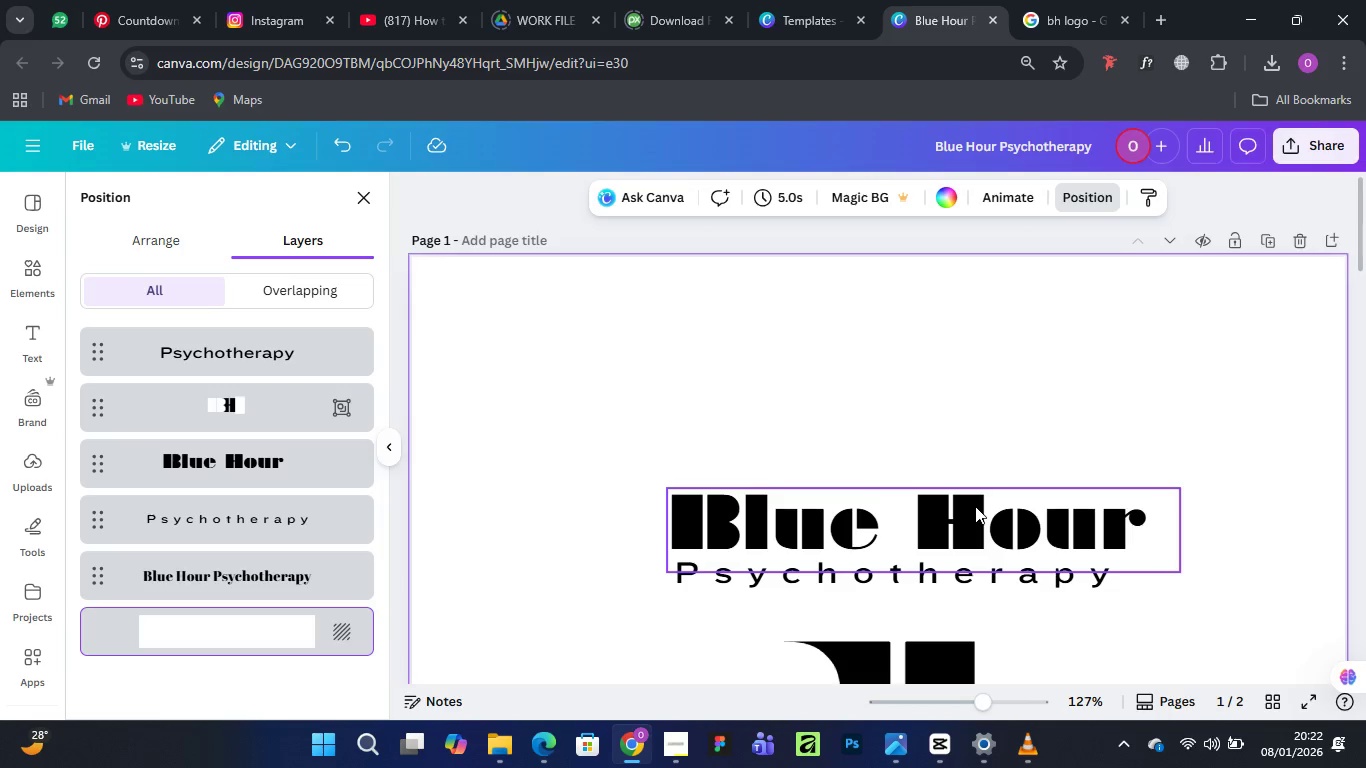 
scroll: coordinate [975, 506], scroll_direction: down, amount: 1.0
 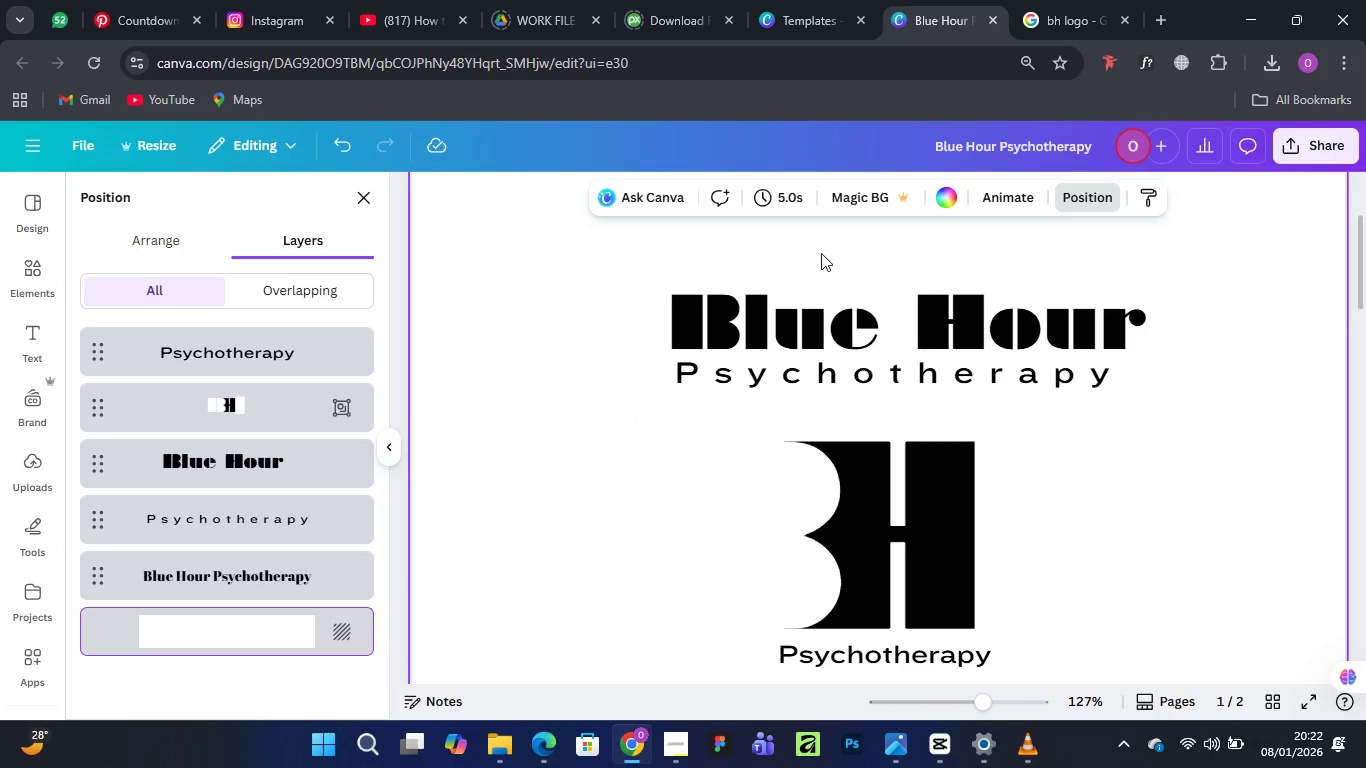 
left_click_drag(start_coordinate=[629, 254], to_coordinate=[1193, 394])
 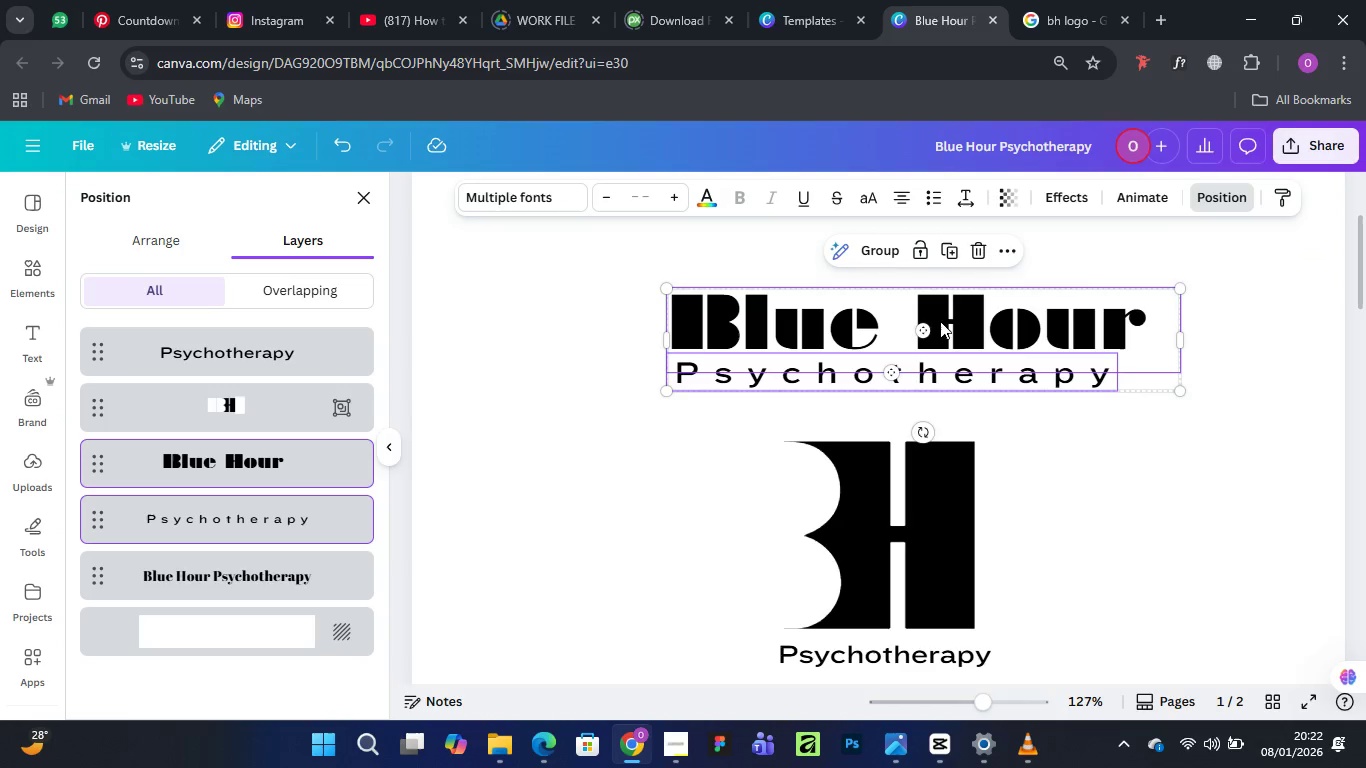 
left_click_drag(start_coordinate=[962, 334], to_coordinate=[959, 313])
 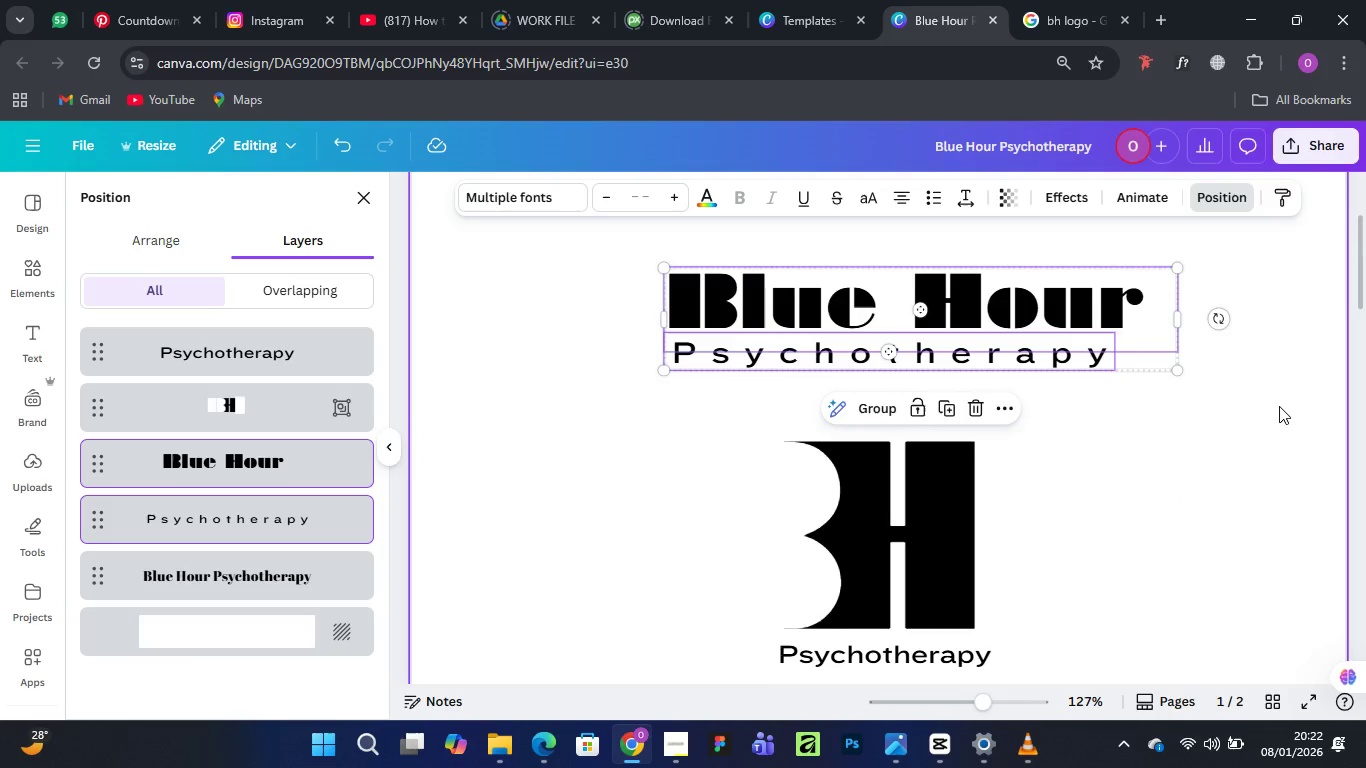 
scroll: coordinate [1279, 406], scroll_direction: down, amount: 2.0
 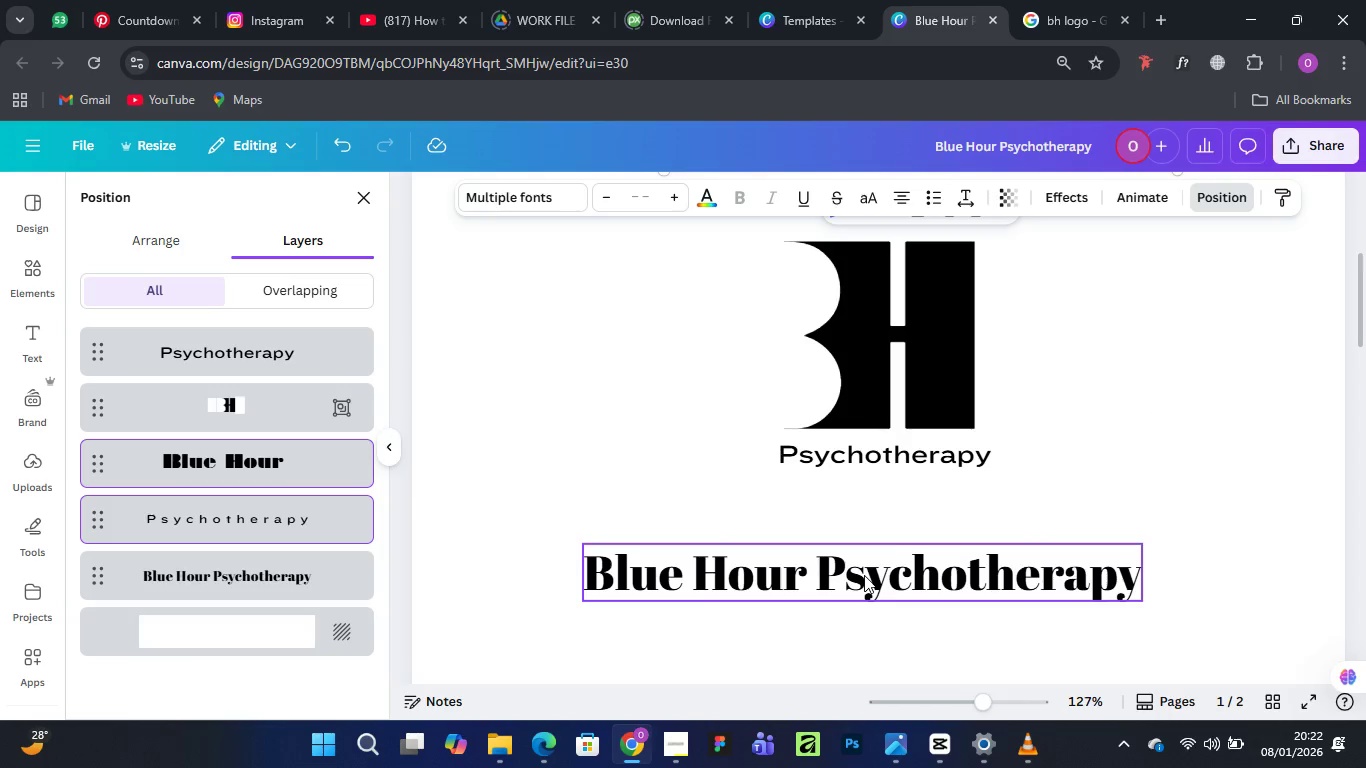 
left_click([864, 575])
 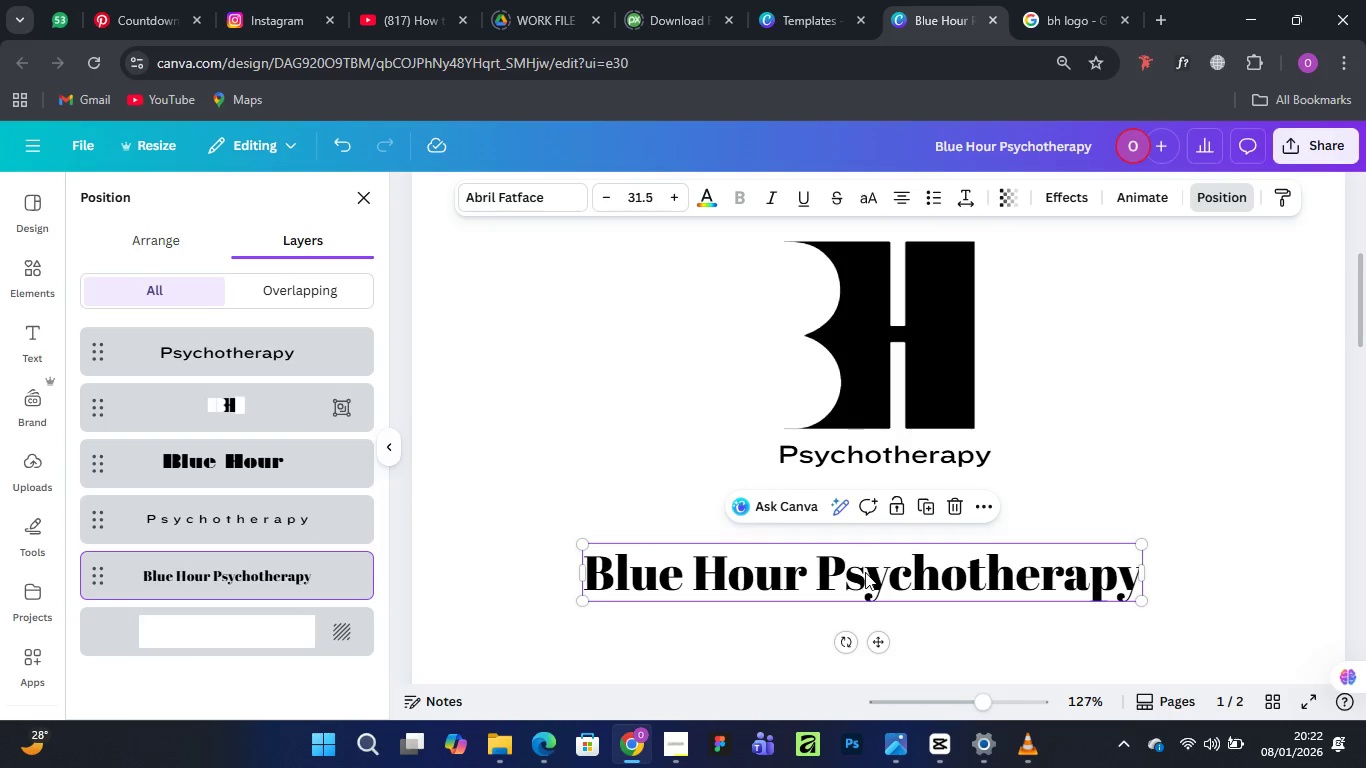 
key(Delete)
 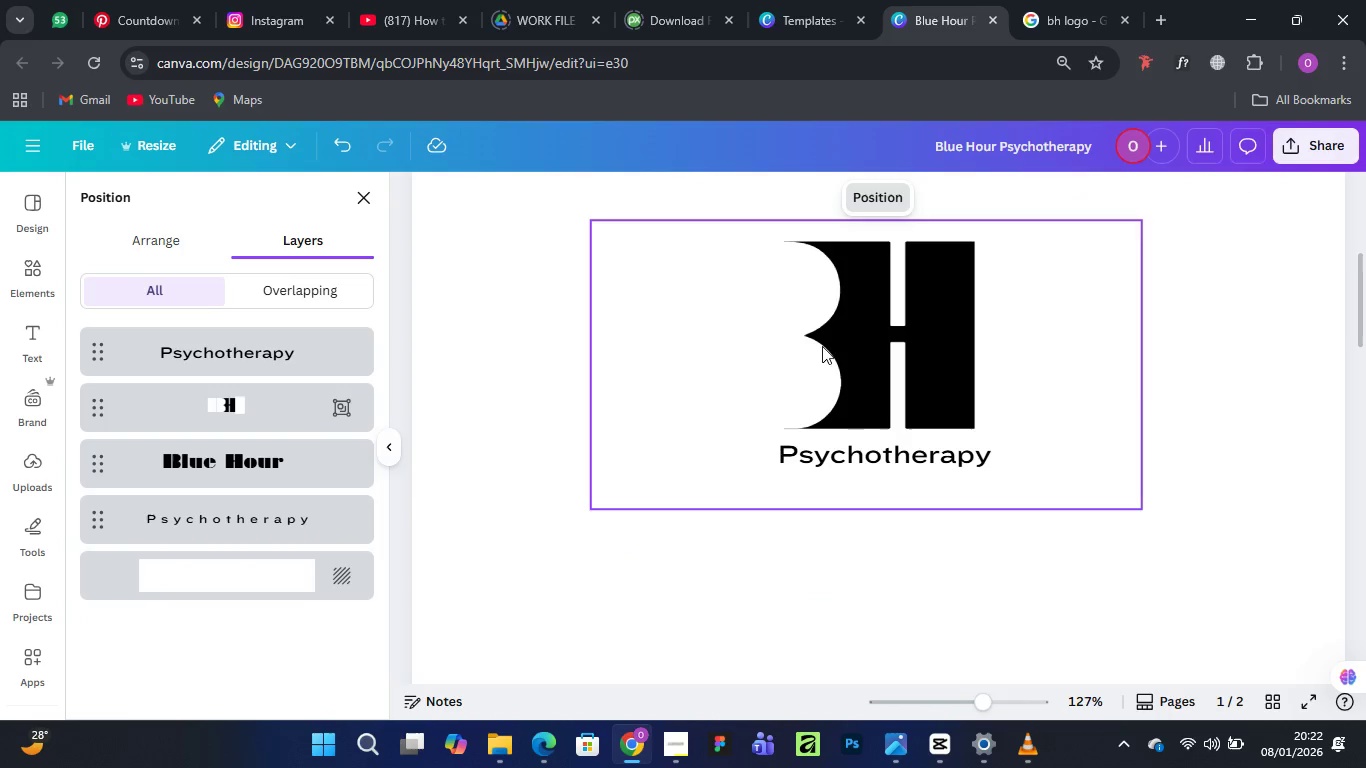 
left_click([863, 329])
 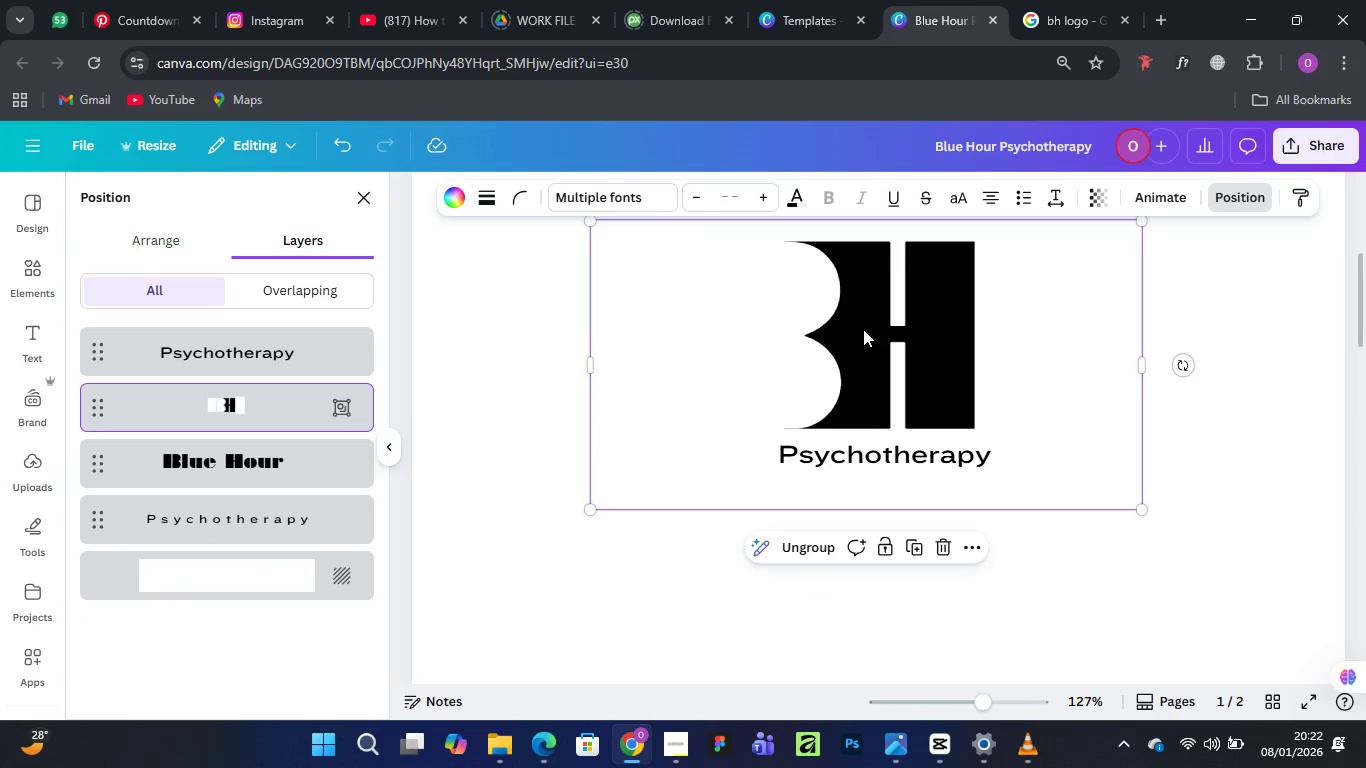 
hold_key(key=AltLeft, duration=1.53)
left_click_drag(start_coordinate=[863, 329], to_coordinate=[868, 622])
 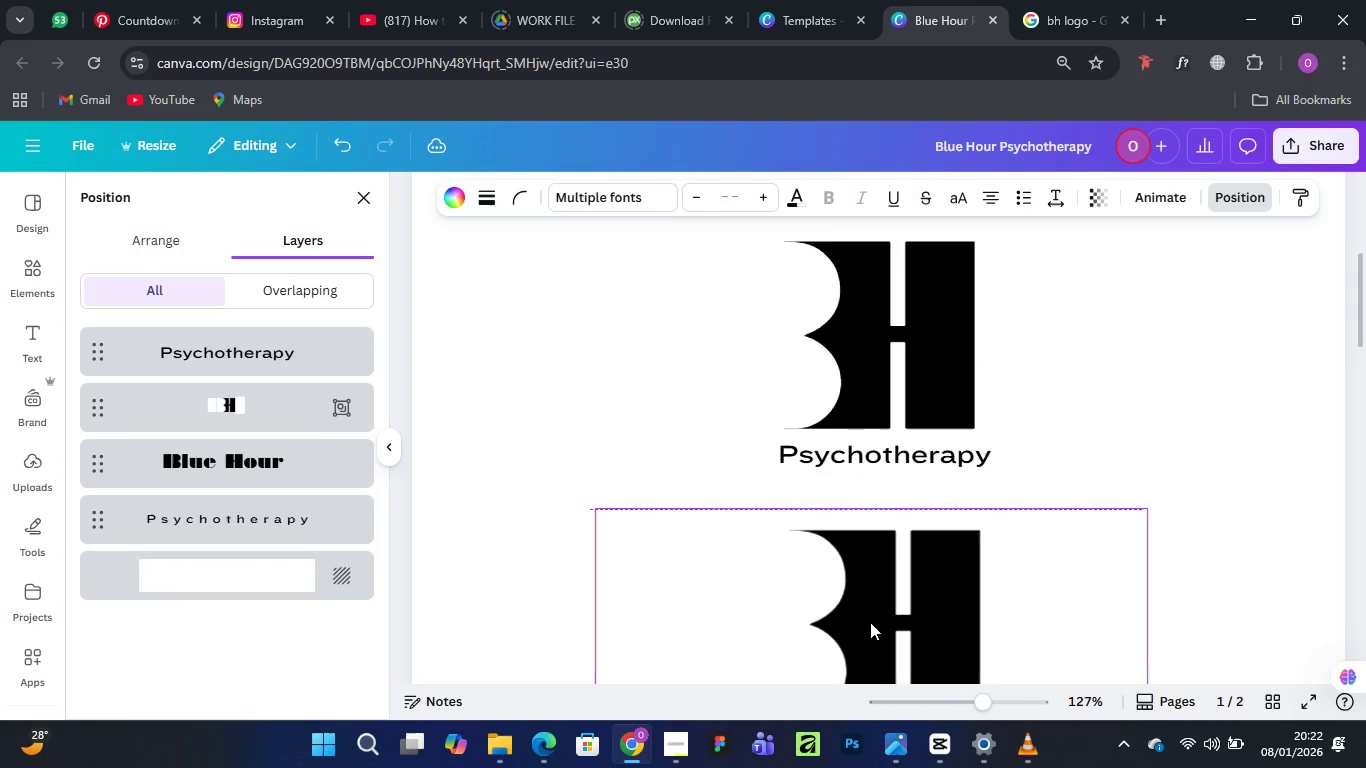 
key(Alt+AltLeft)
 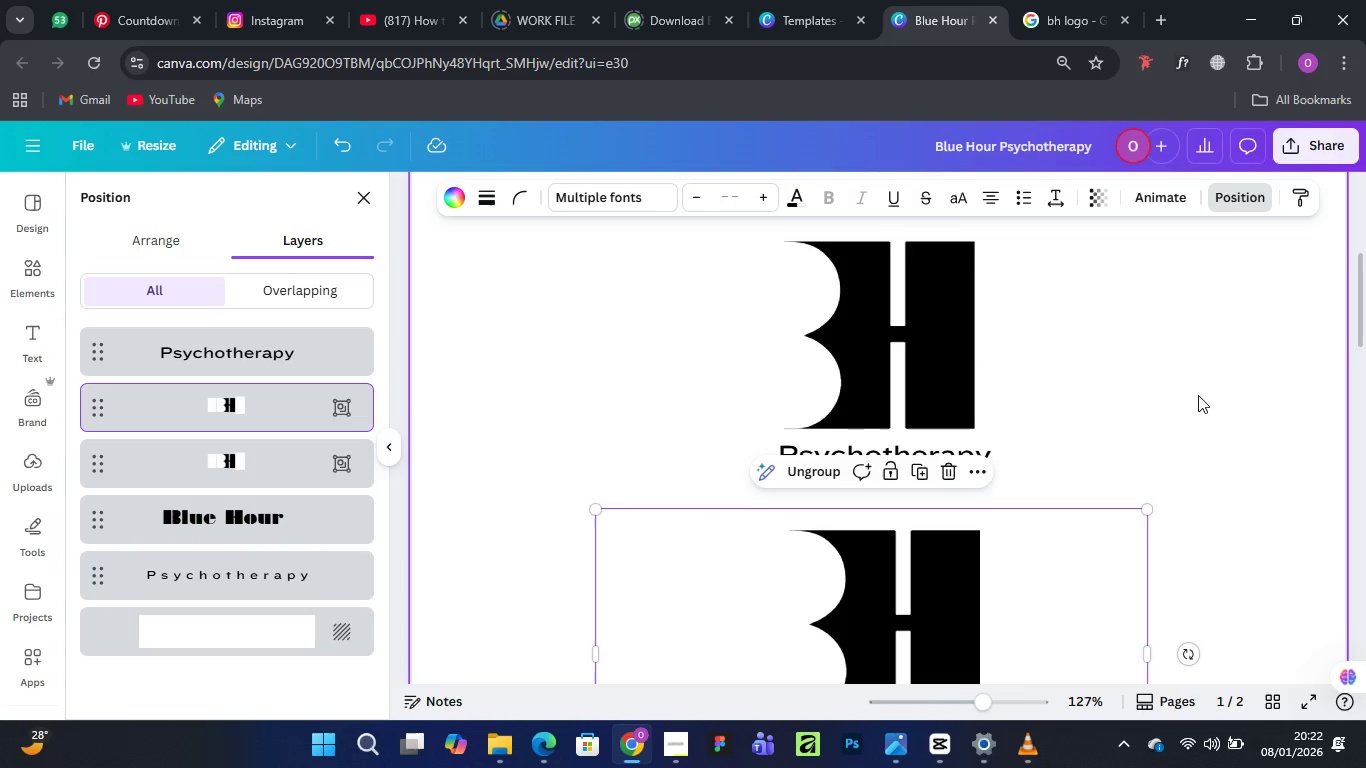 
scroll: coordinate [1199, 394], scroll_direction: down, amount: 3.0
 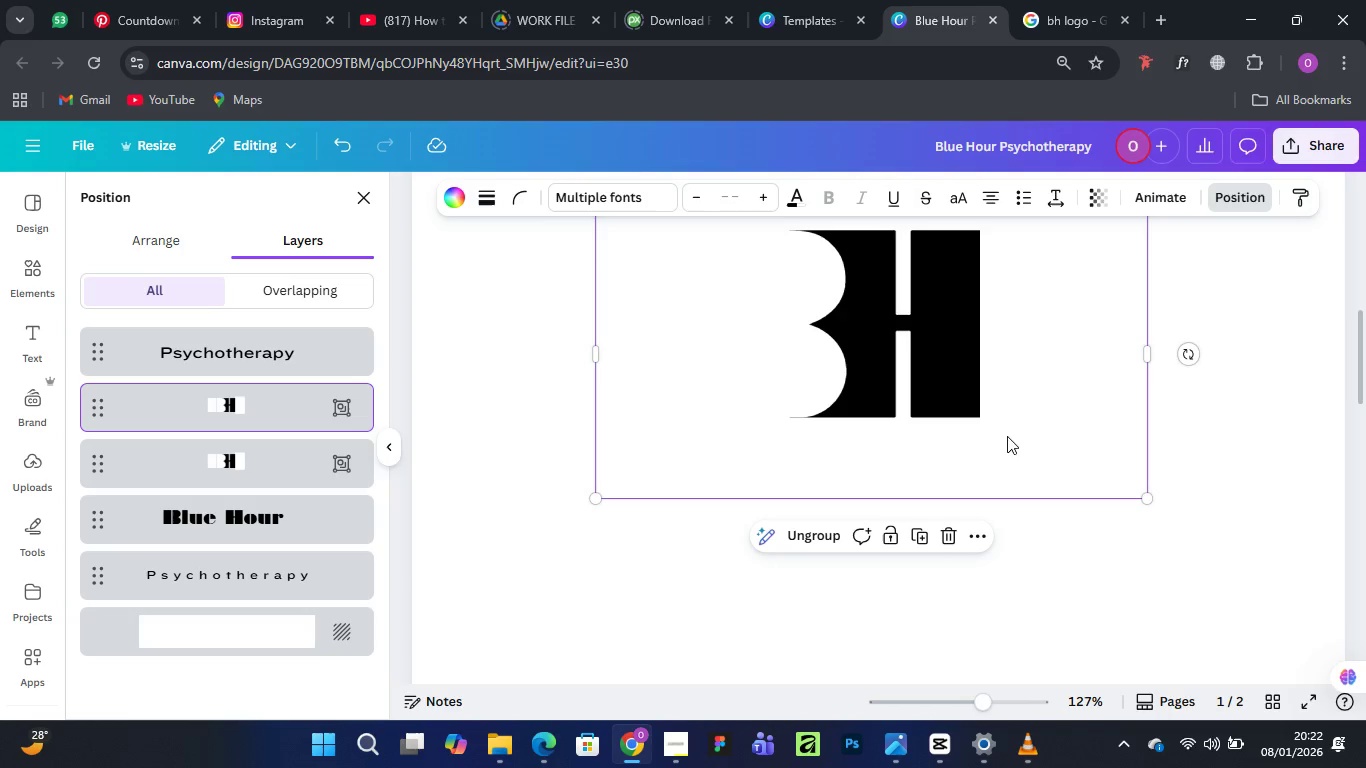 
scroll: coordinate [1002, 459], scroll_direction: up, amount: 2.0
 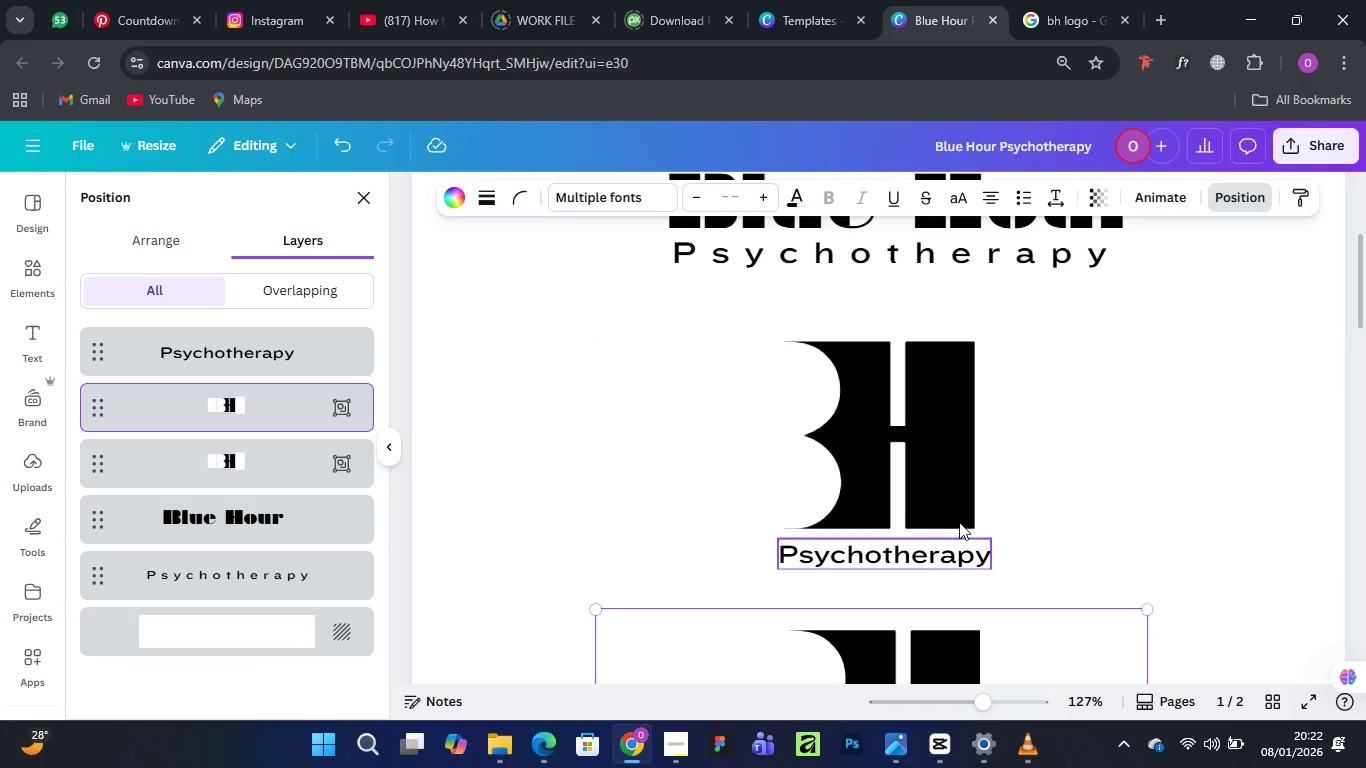 
scroll: coordinate [981, 468], scroll_direction: down, amount: 2.0
 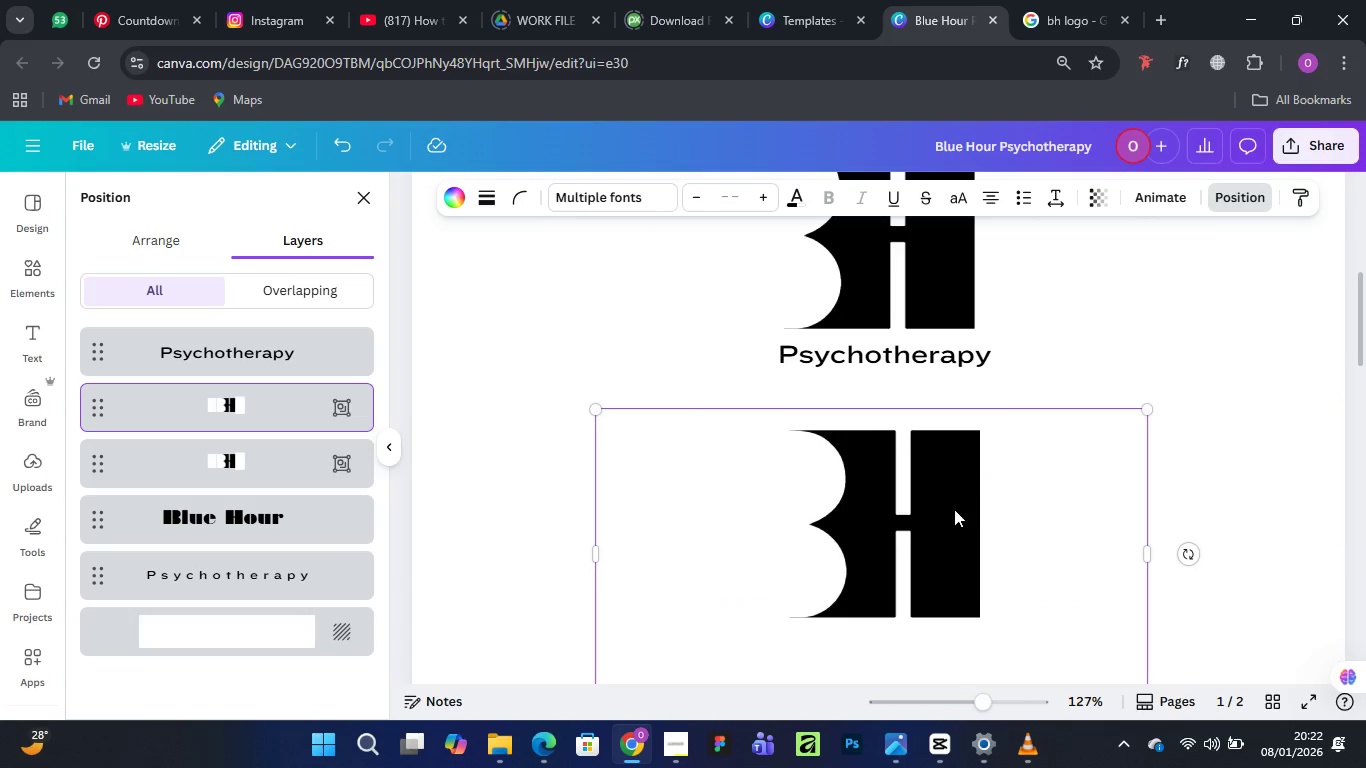 
left_click([953, 509])
 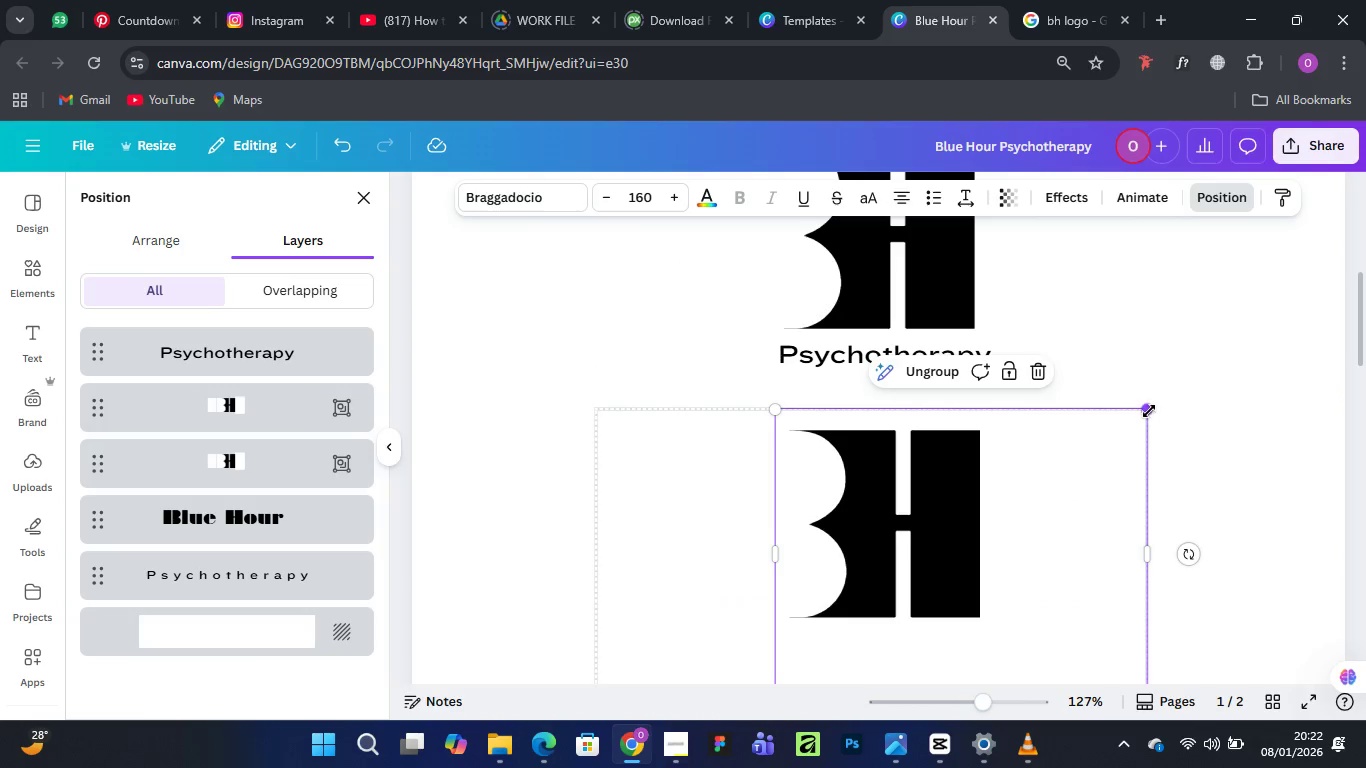 
left_click_drag(start_coordinate=[1149, 411], to_coordinate=[1057, 451])
 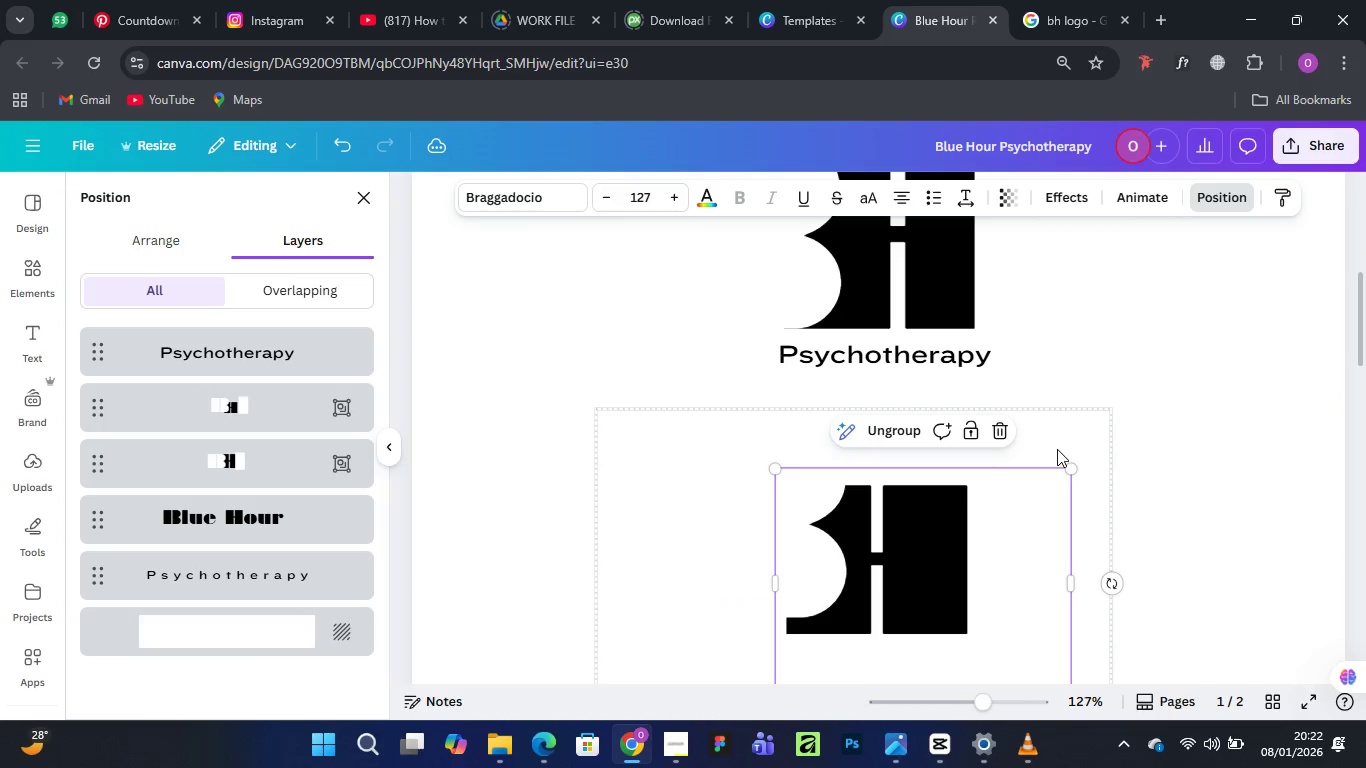 
key(Control+Z)
 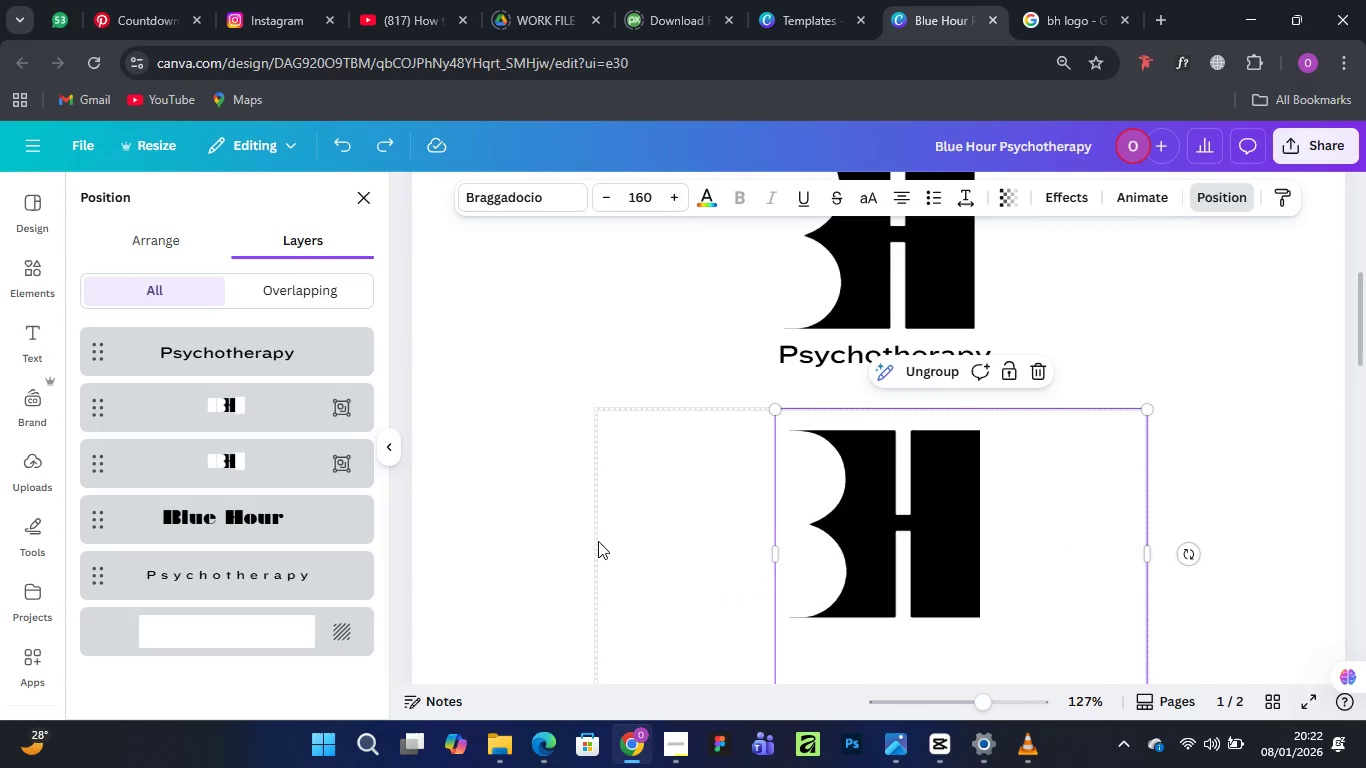 
left_click([547, 496])
 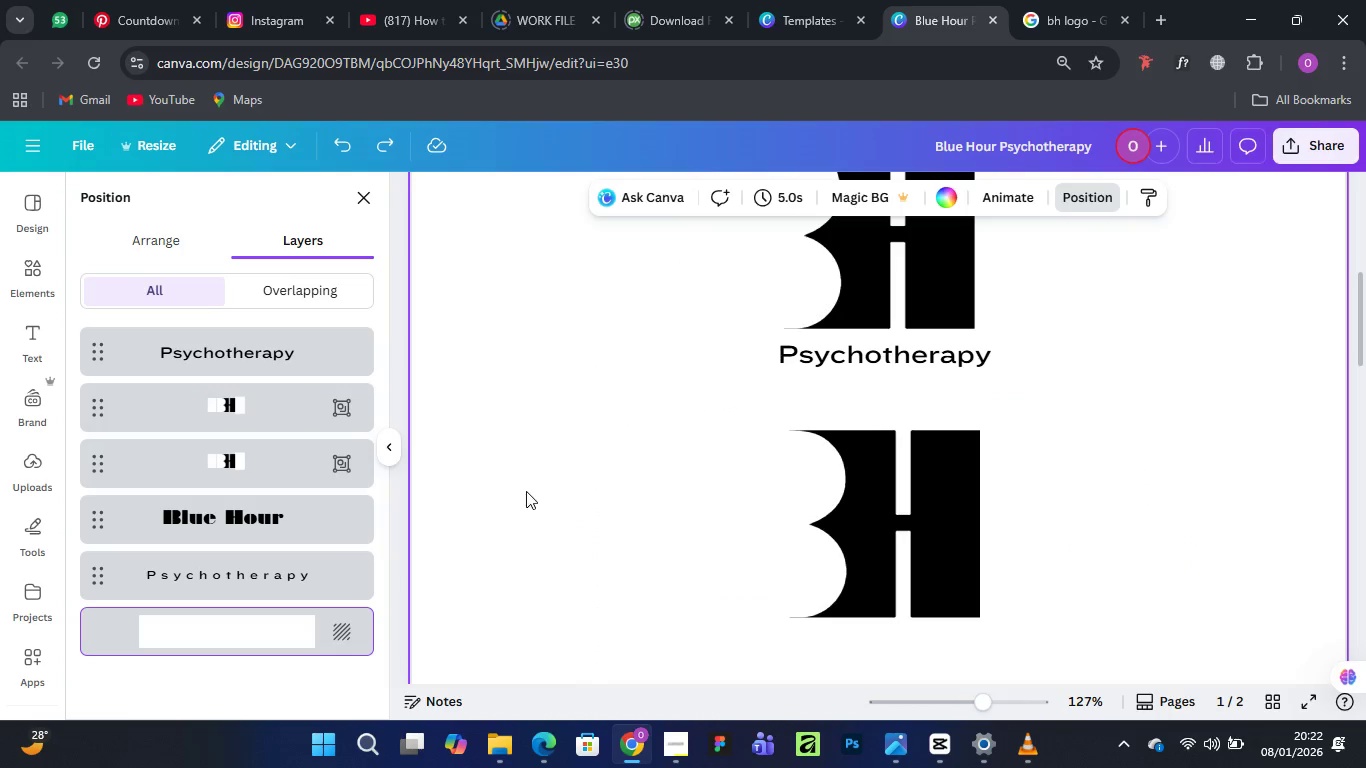 
left_click_drag(start_coordinate=[526, 491], to_coordinate=[1137, 600])
 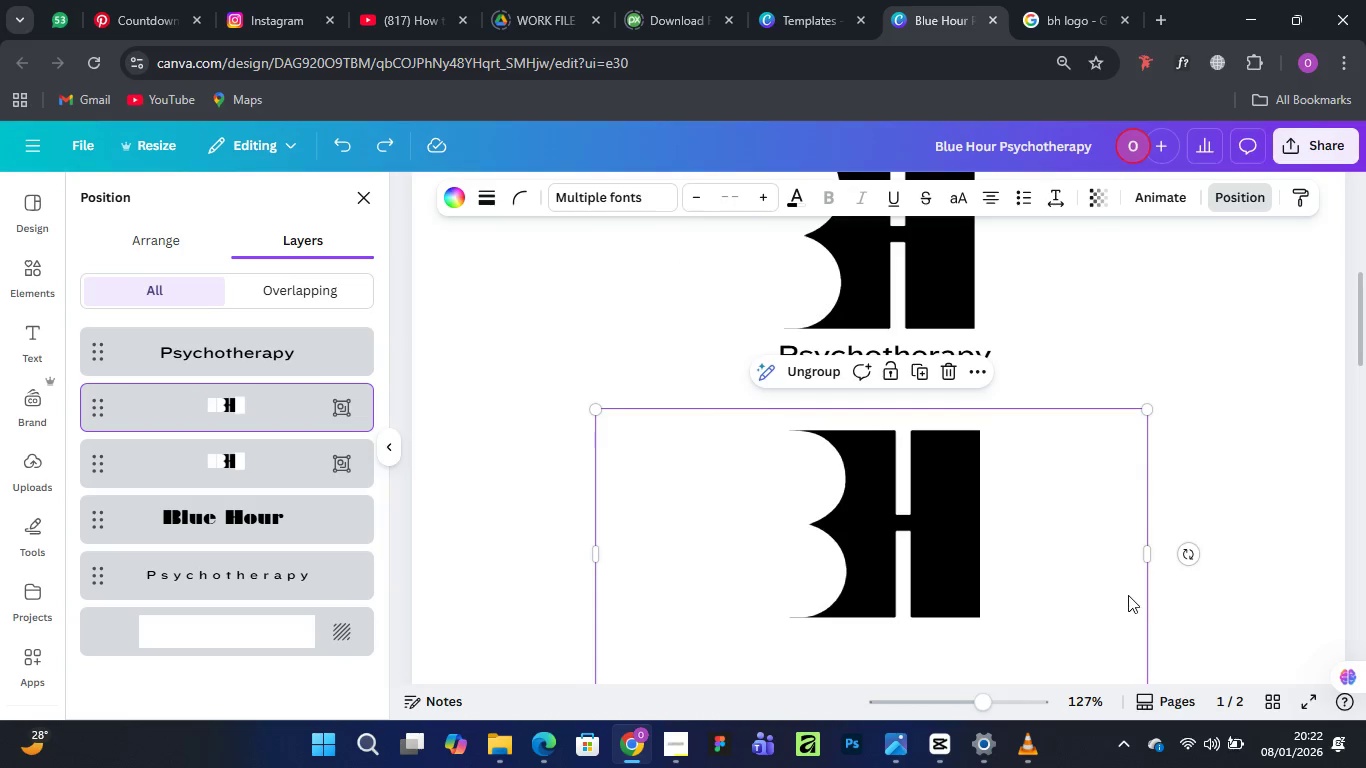 
key(Control+G)
 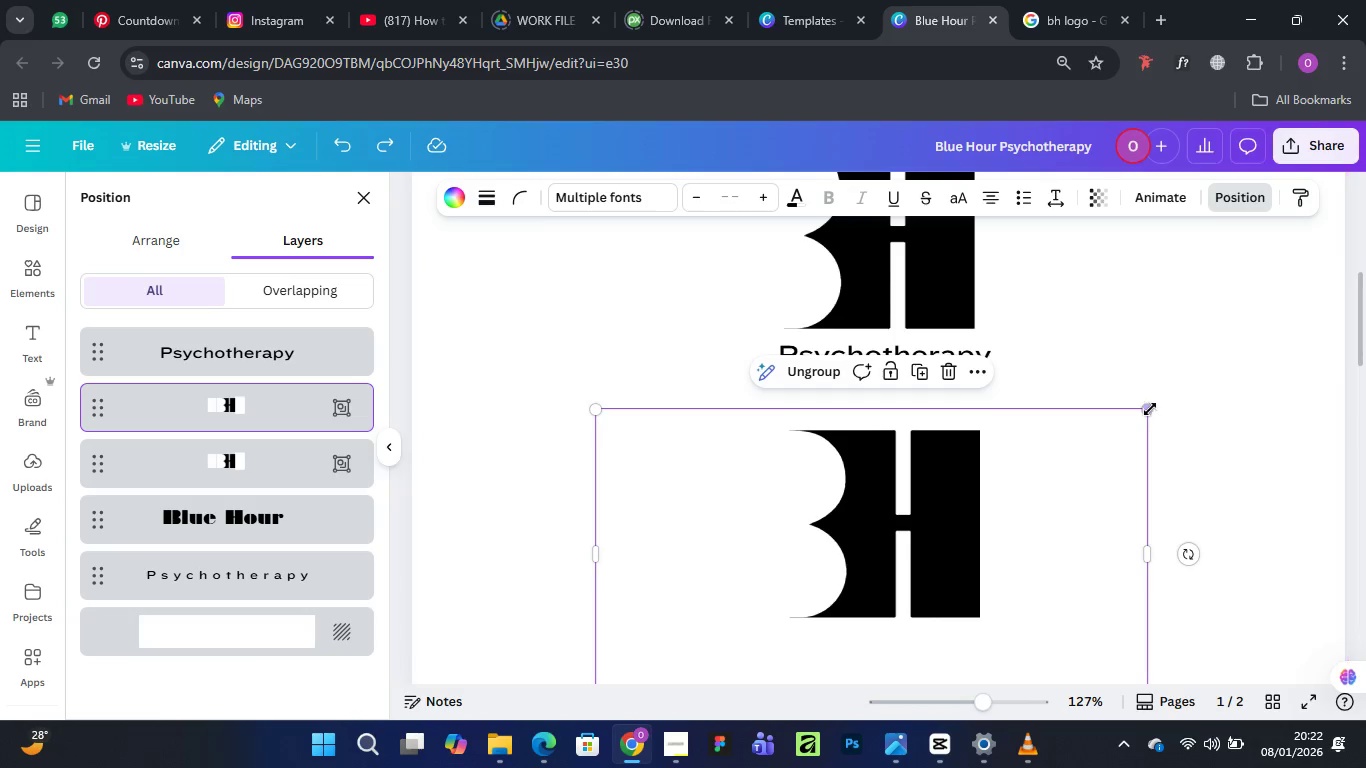 
left_click_drag(start_coordinate=[1148, 408], to_coordinate=[872, 569])
 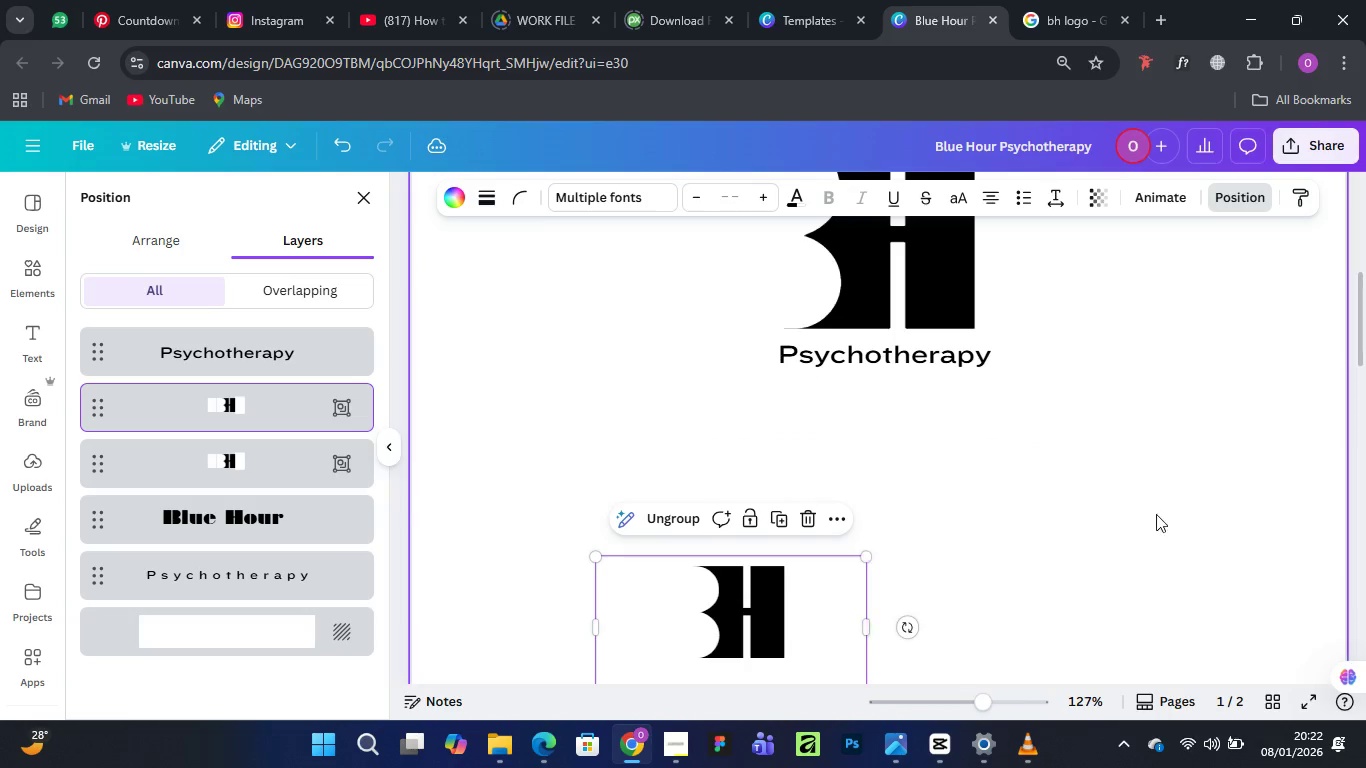 
left_click([1165, 510])
 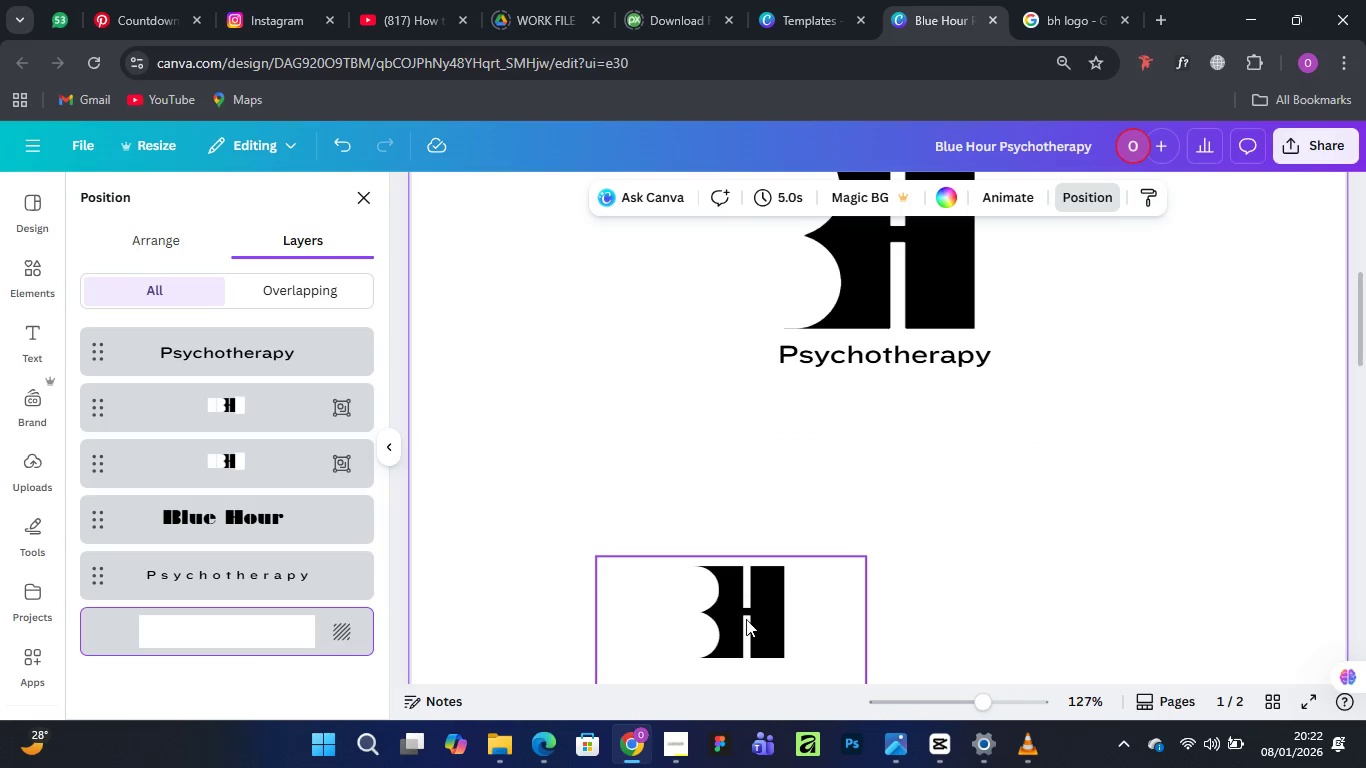 
left_click_drag(start_coordinate=[746, 620], to_coordinate=[909, 487])
 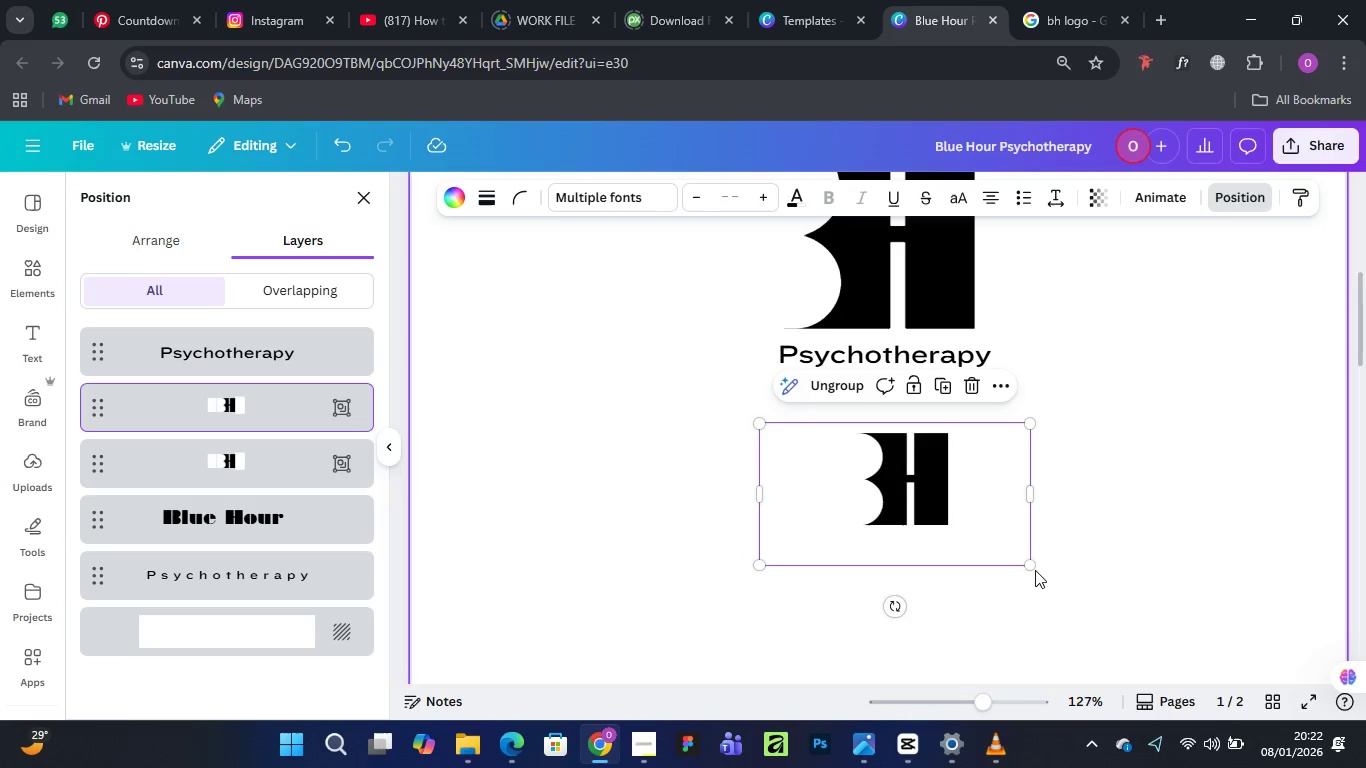 
left_click_drag(start_coordinate=[1033, 569], to_coordinate=[1067, 585])
 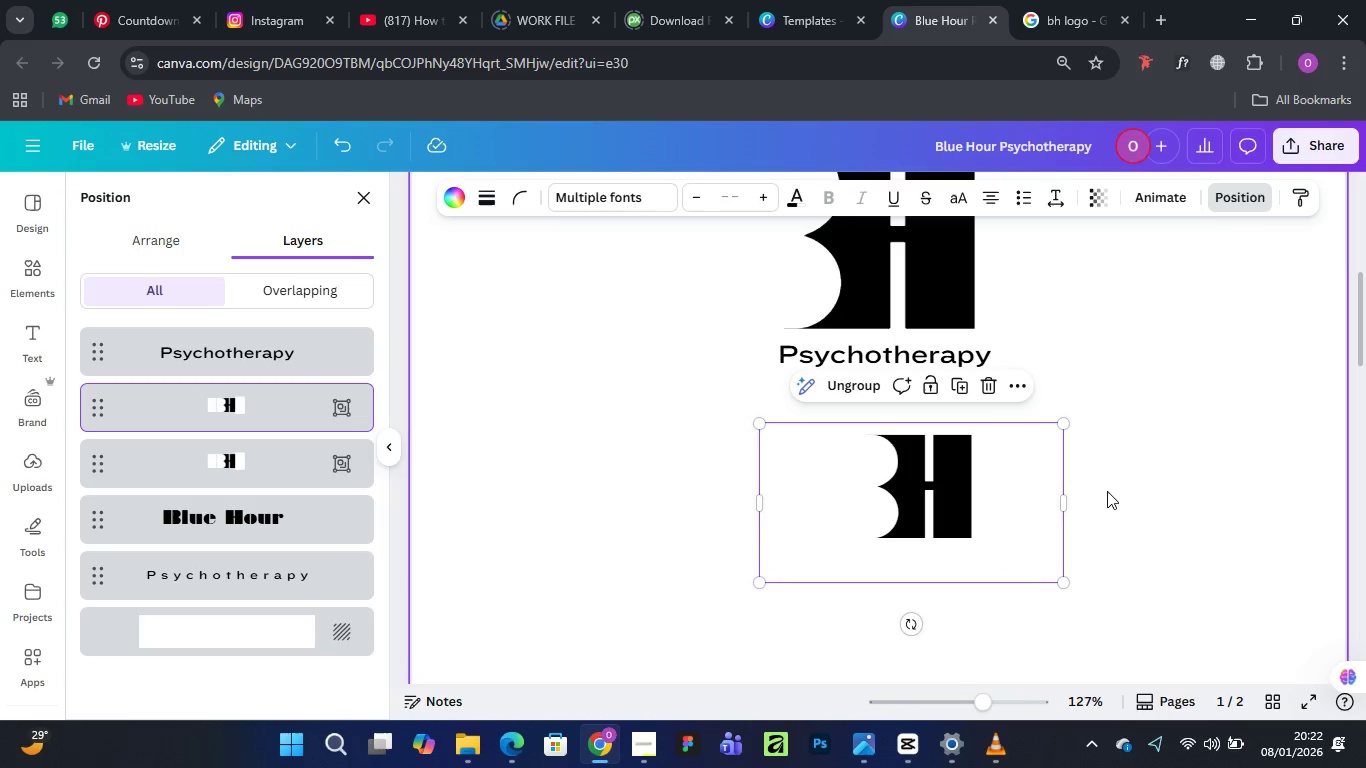 
left_click([1108, 490])
 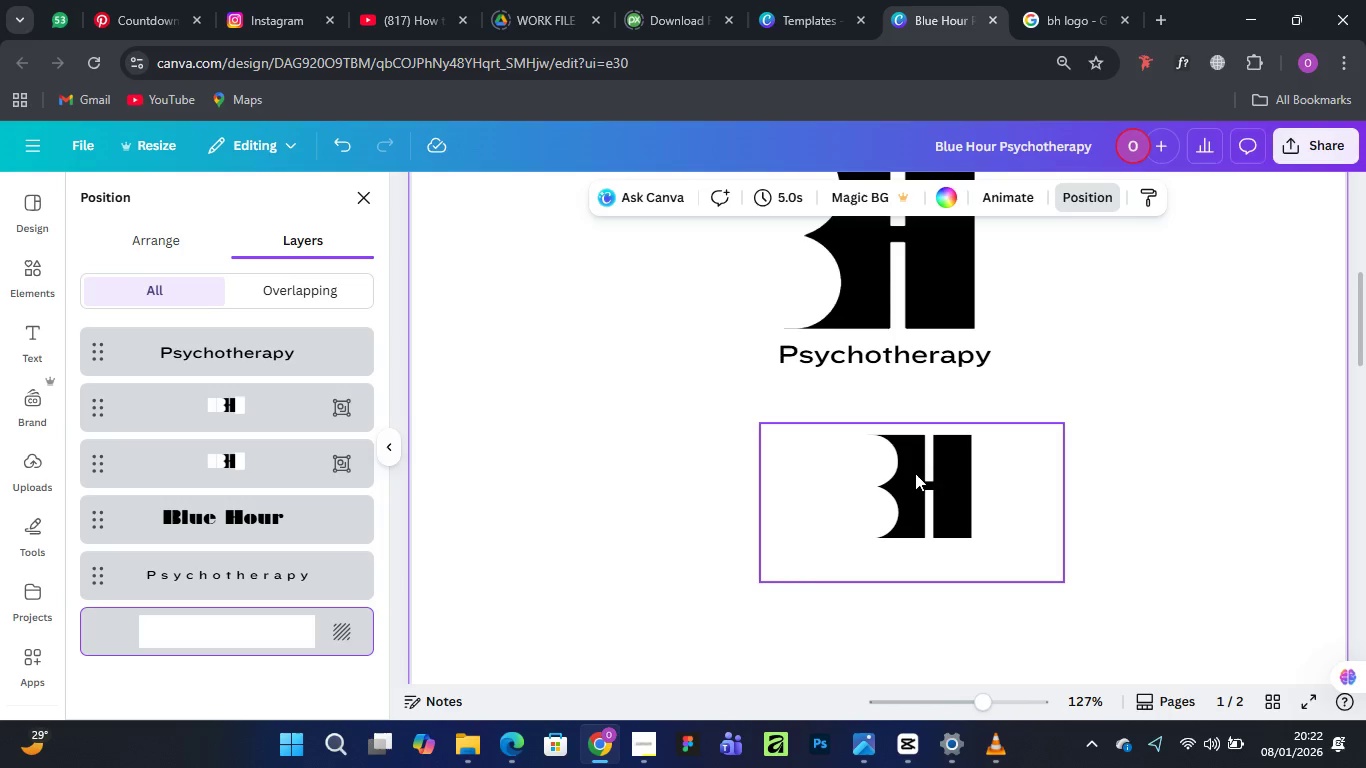 
left_click_drag(start_coordinate=[915, 473], to_coordinate=[894, 503])
 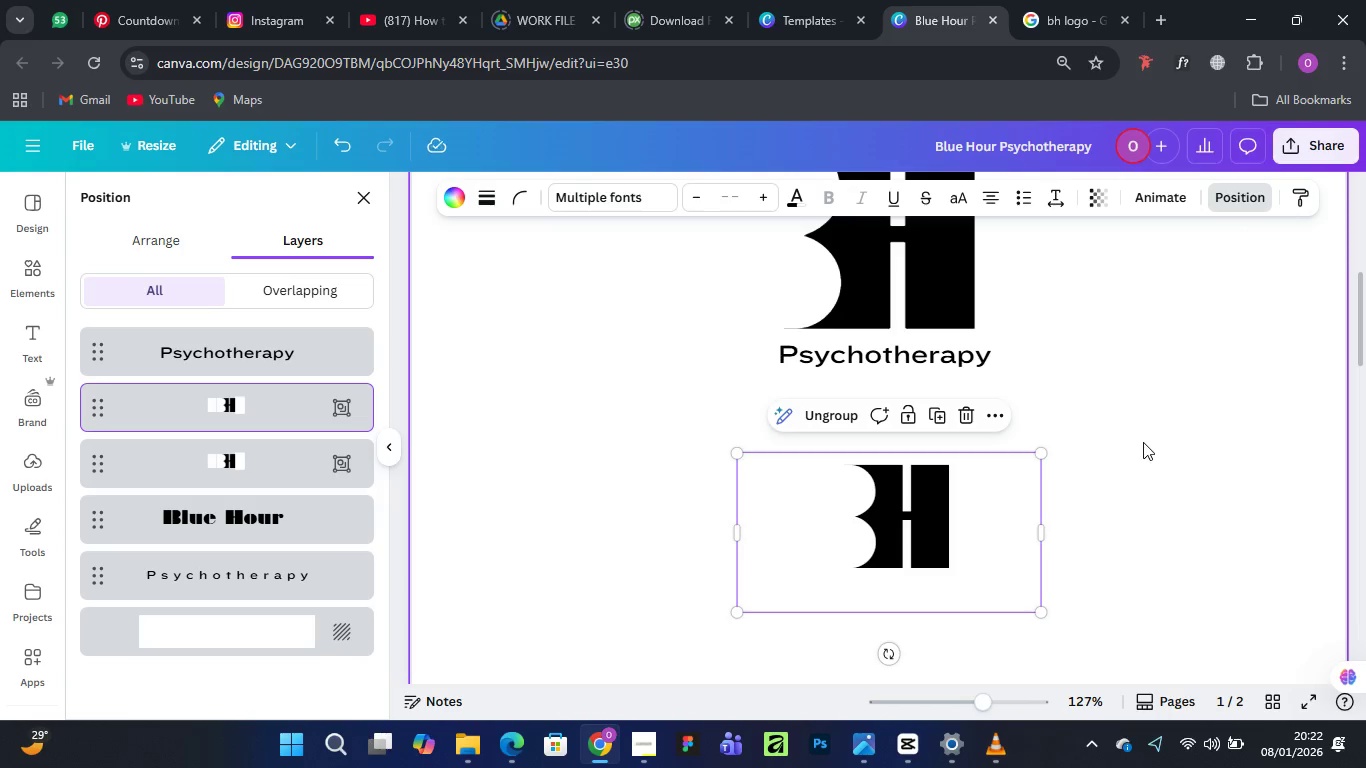 
left_click([1143, 442])
 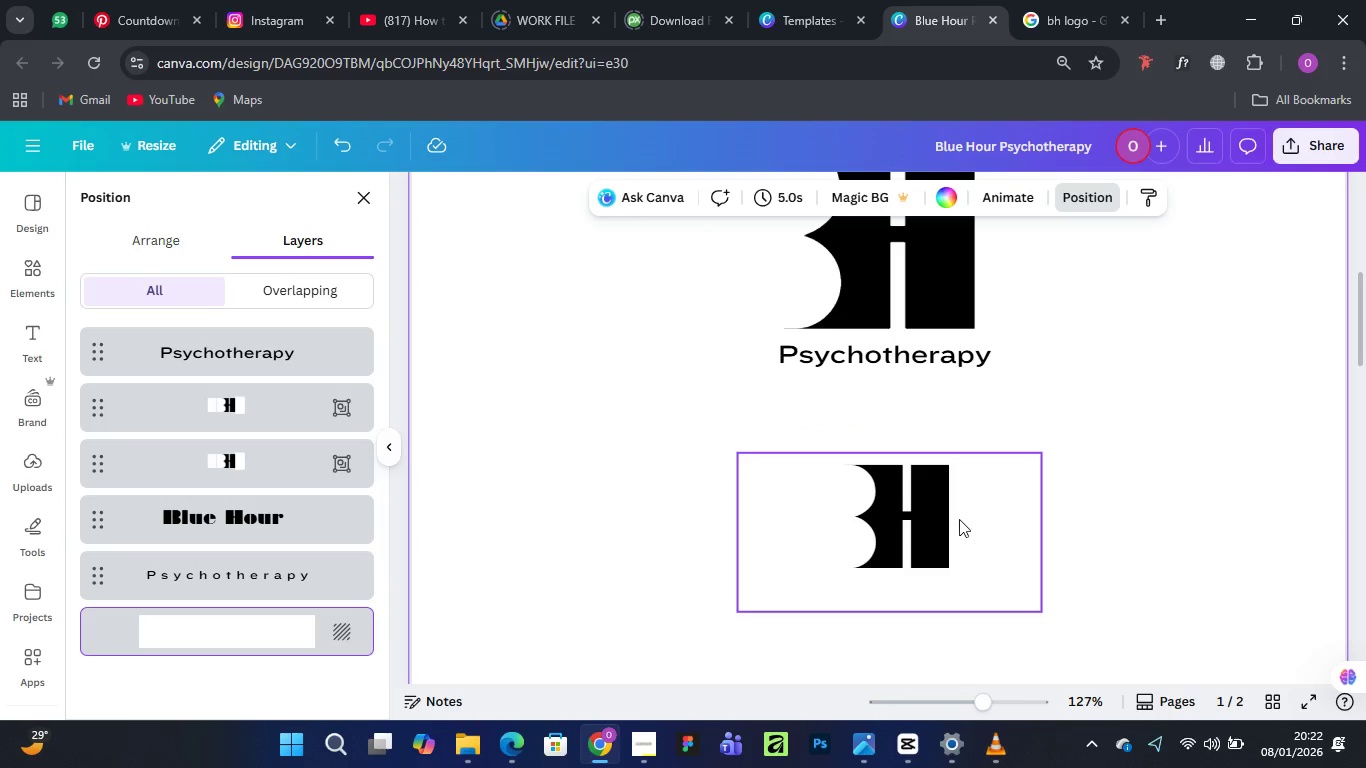 
scroll: coordinate [959, 509], scroll_direction: up, amount: 4.0
 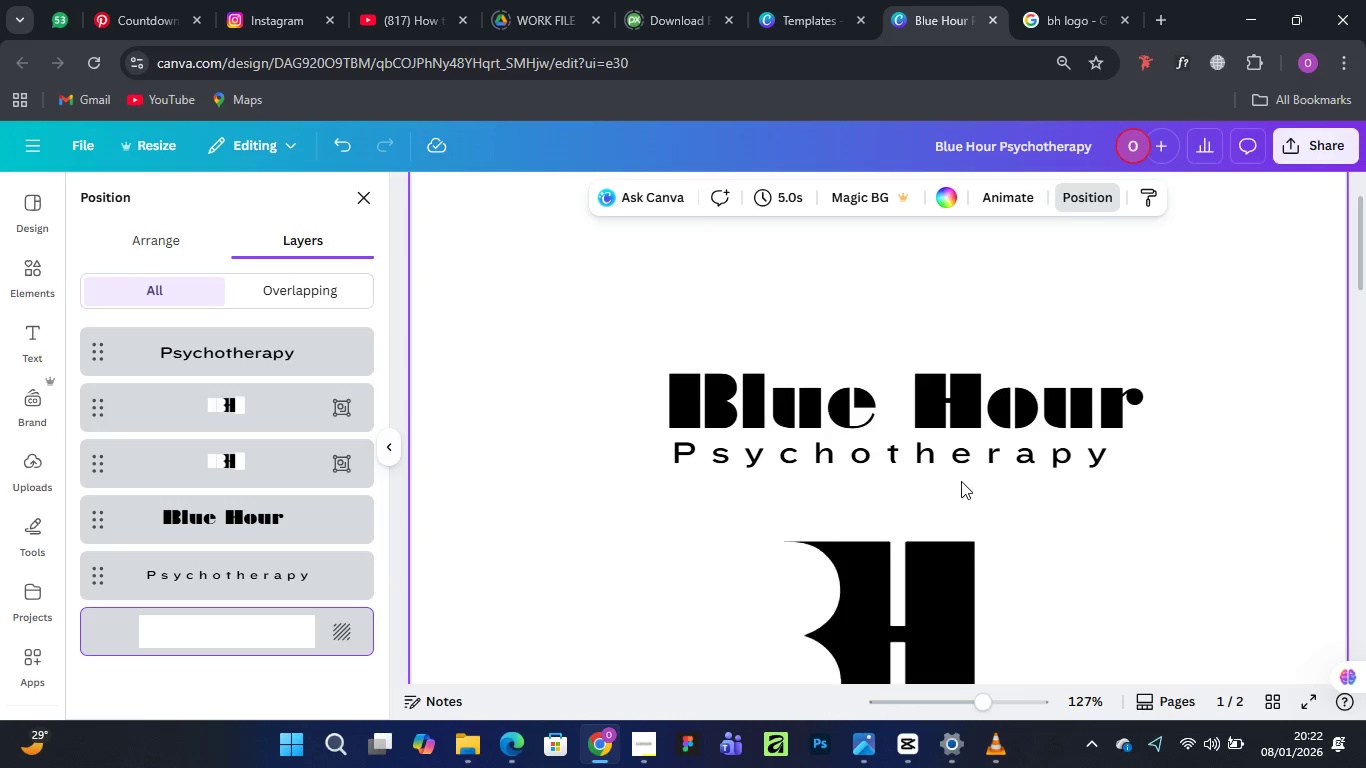 
scroll: coordinate [960, 481], scroll_direction: down, amount: 4.0
 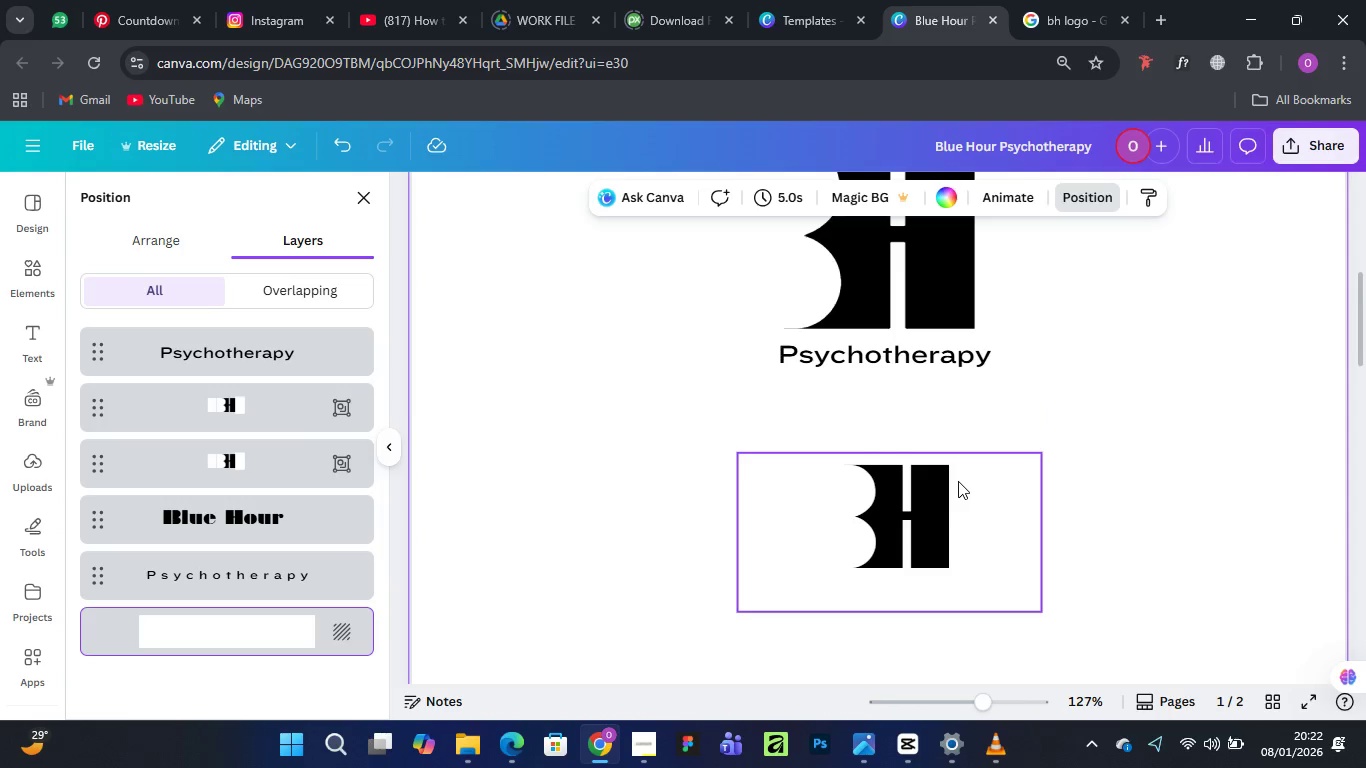 
scroll: coordinate [958, 481], scroll_direction: up, amount: 1.0
 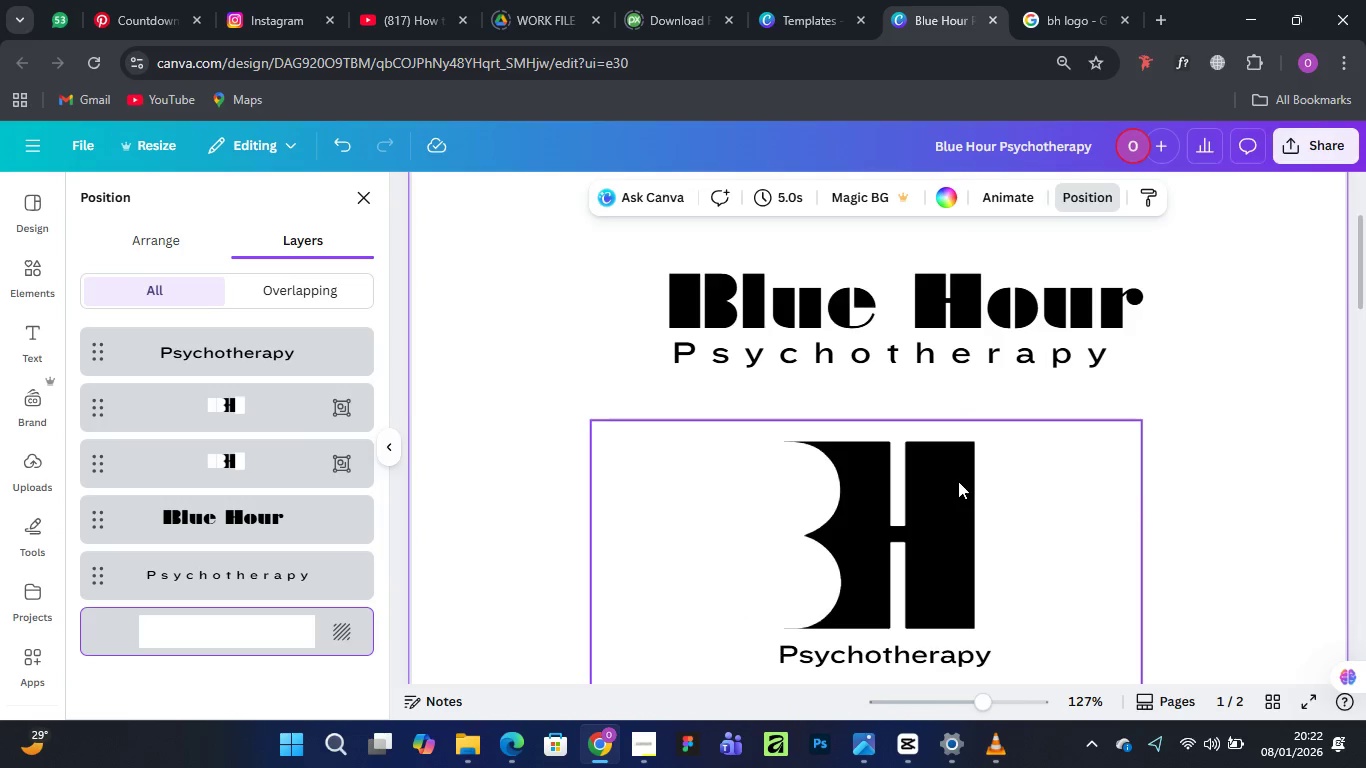 
scroll: coordinate [958, 481], scroll_direction: down, amount: 1.0
 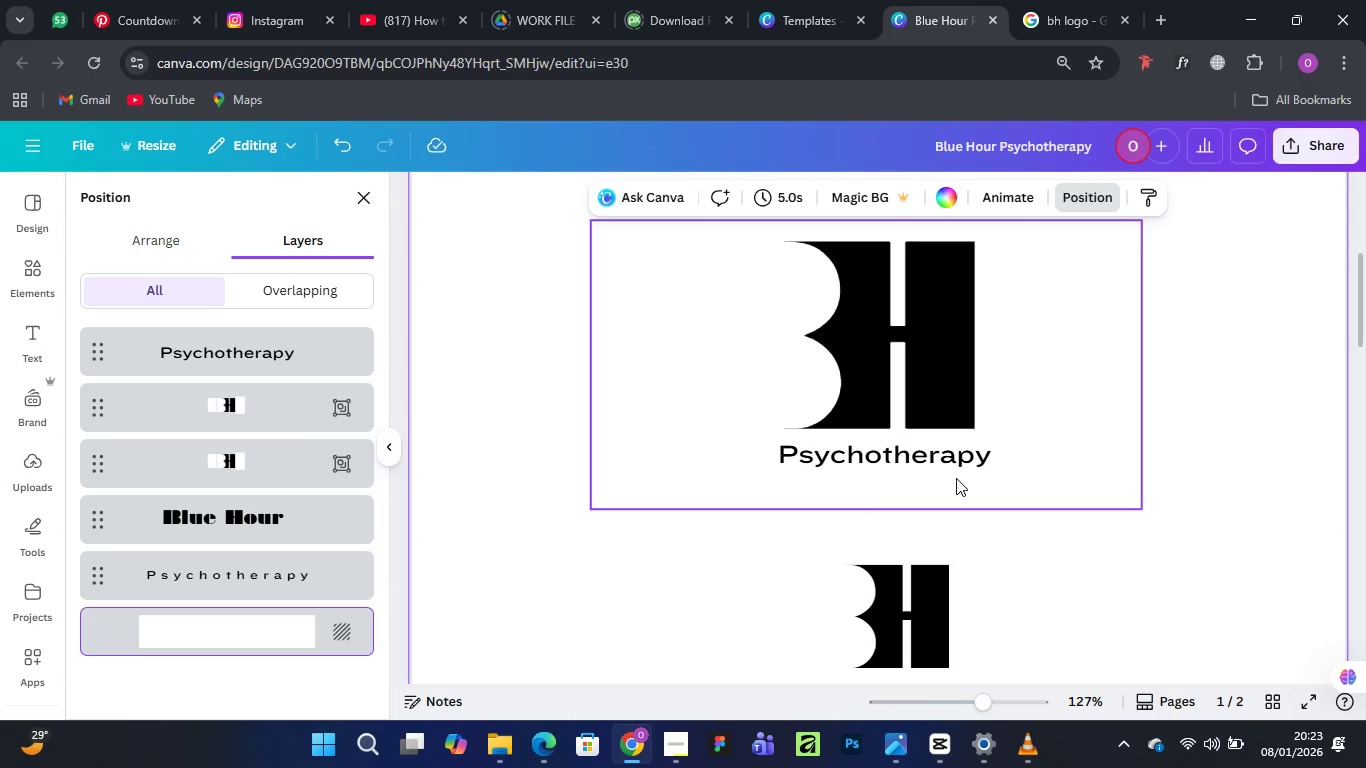 
scroll: coordinate [956, 478], scroll_direction: none, amount: 0.0
 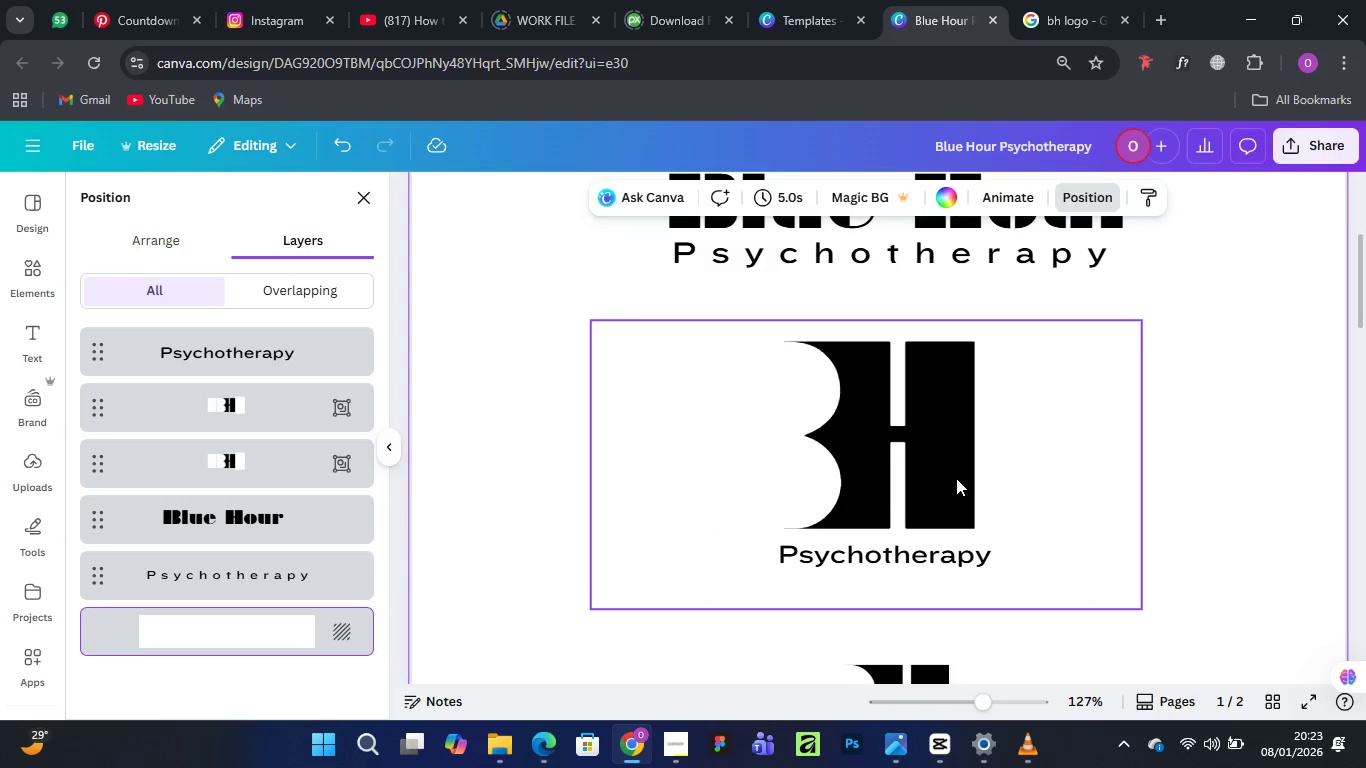 
scroll: coordinate [956, 478], scroll_direction: down, amount: 2.0
 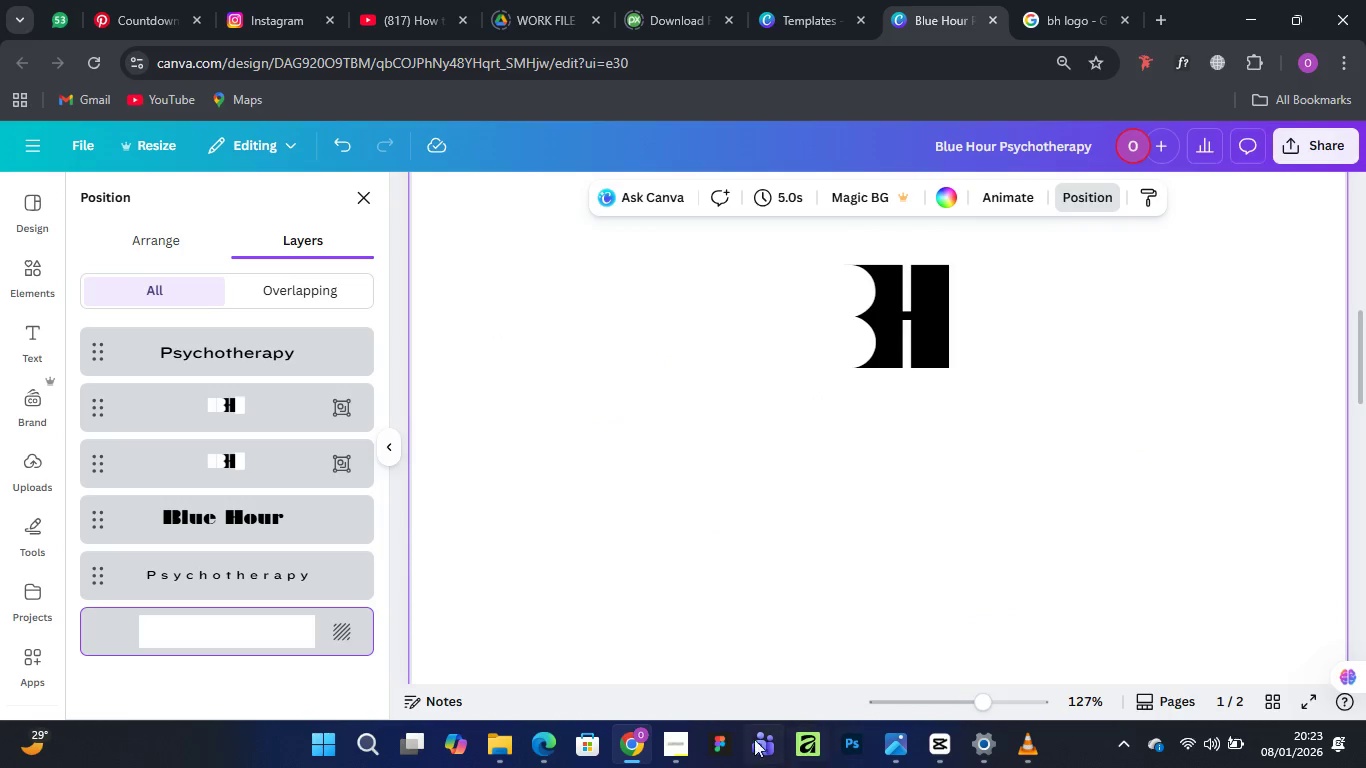 
left_click([676, 748])